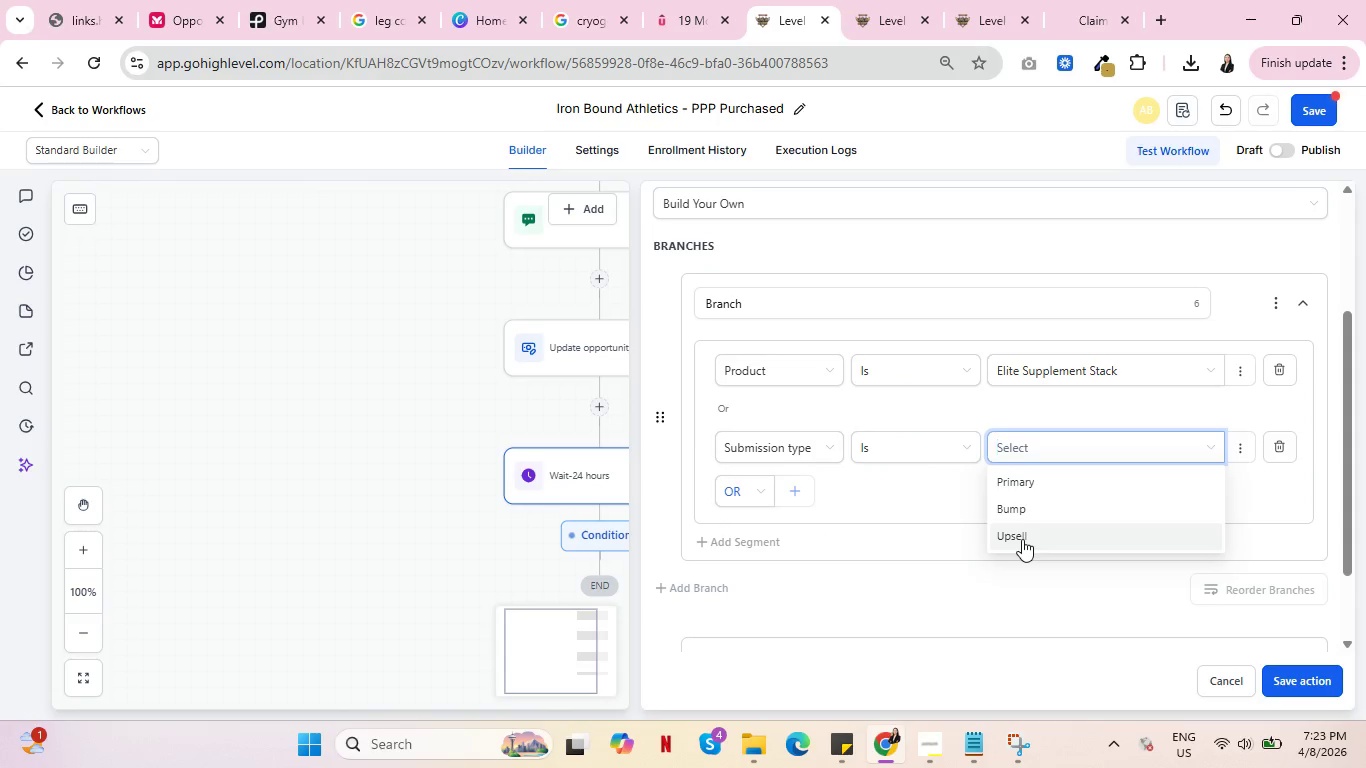 
wait(6.78)
 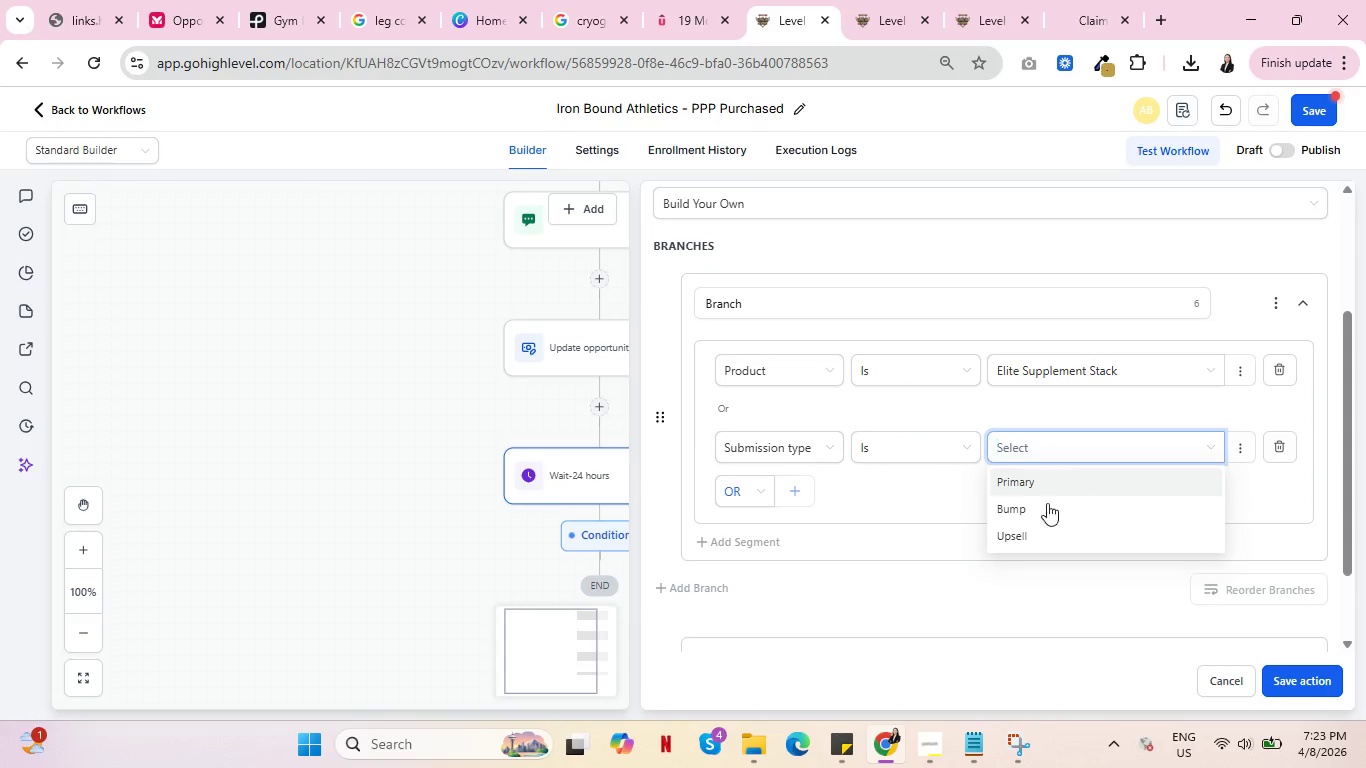 
left_click([792, 451])
 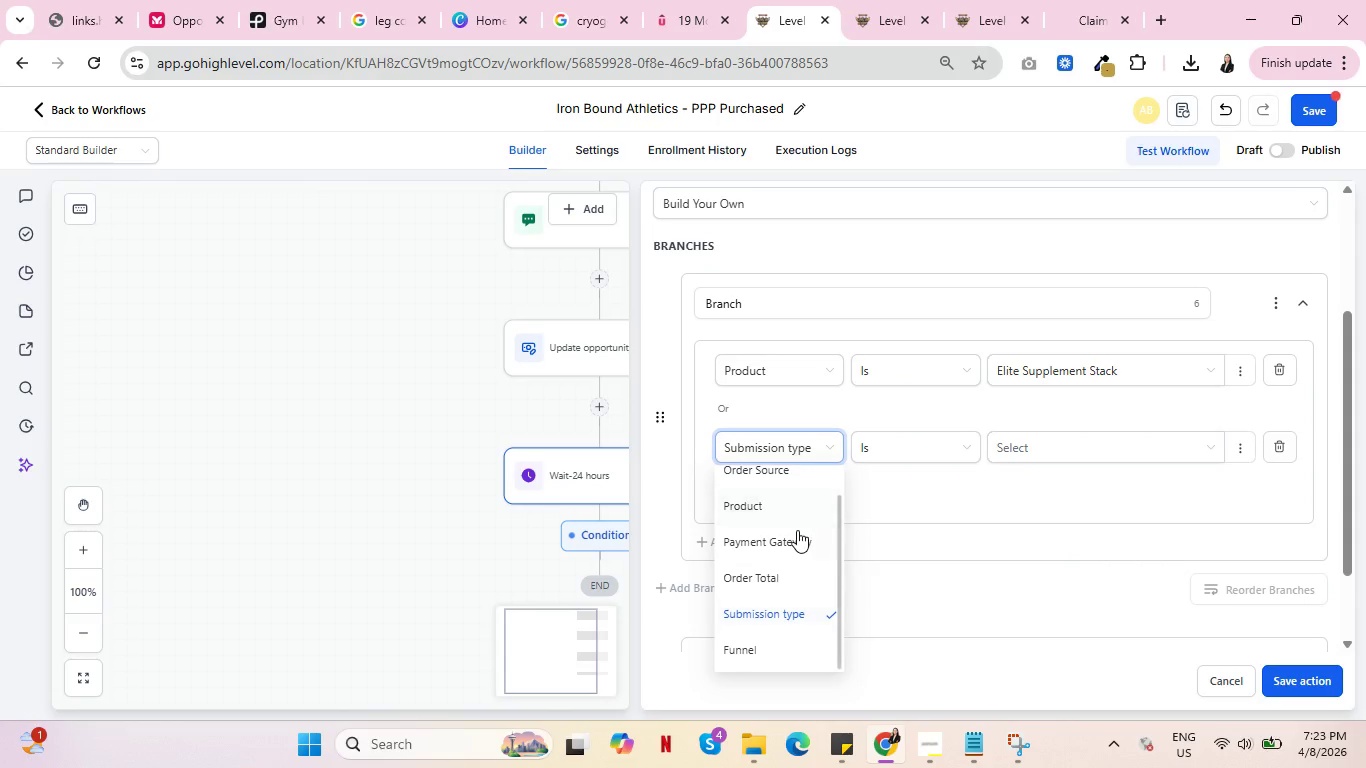 
scroll: coordinate [797, 529], scroll_direction: down, amount: 2.0
 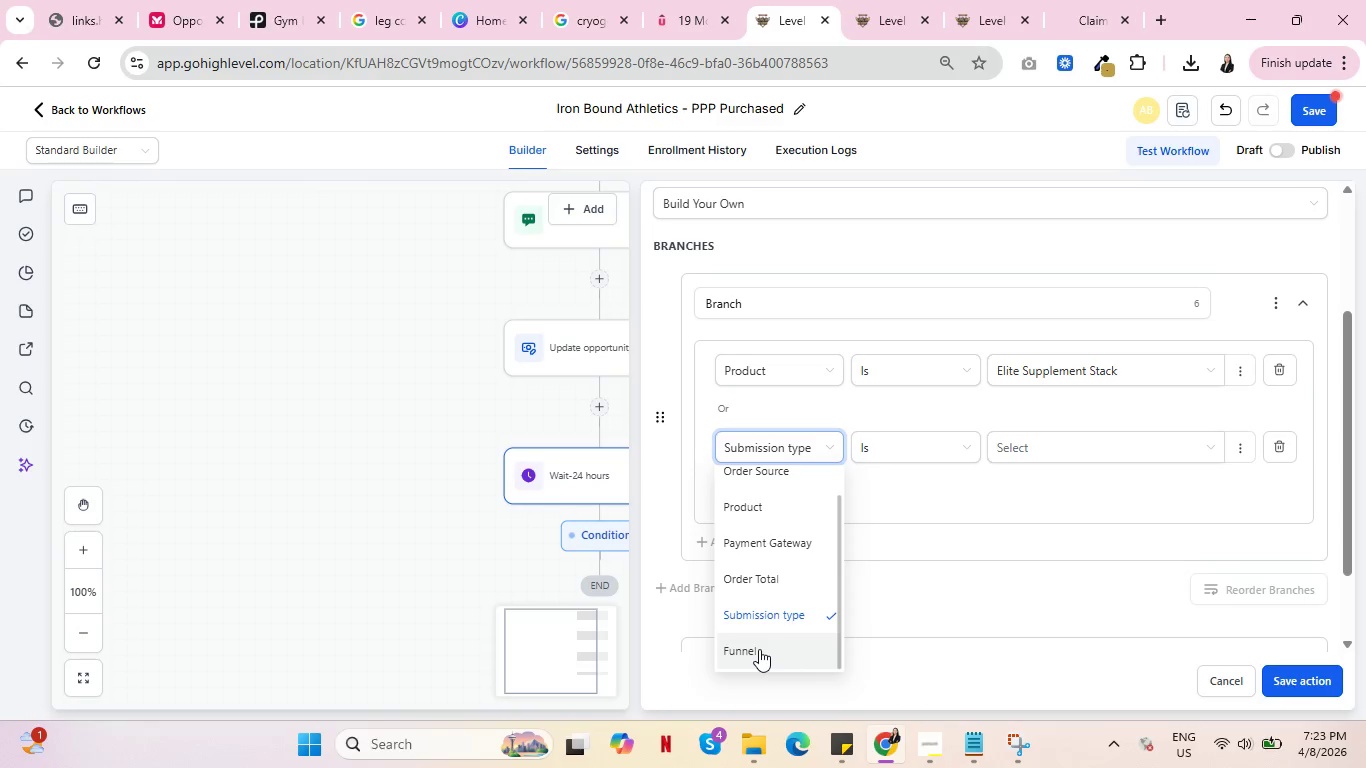 
left_click([759, 649])
 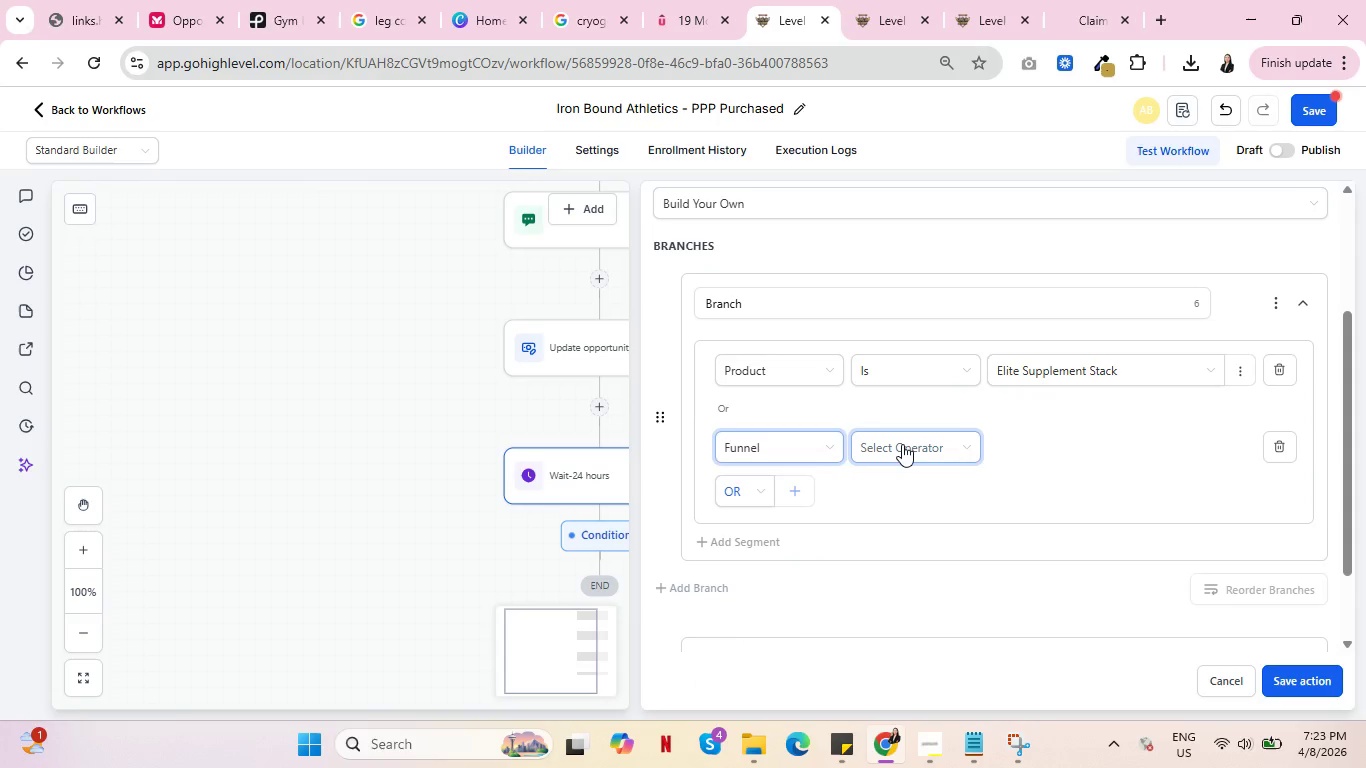 
left_click([902, 444])
 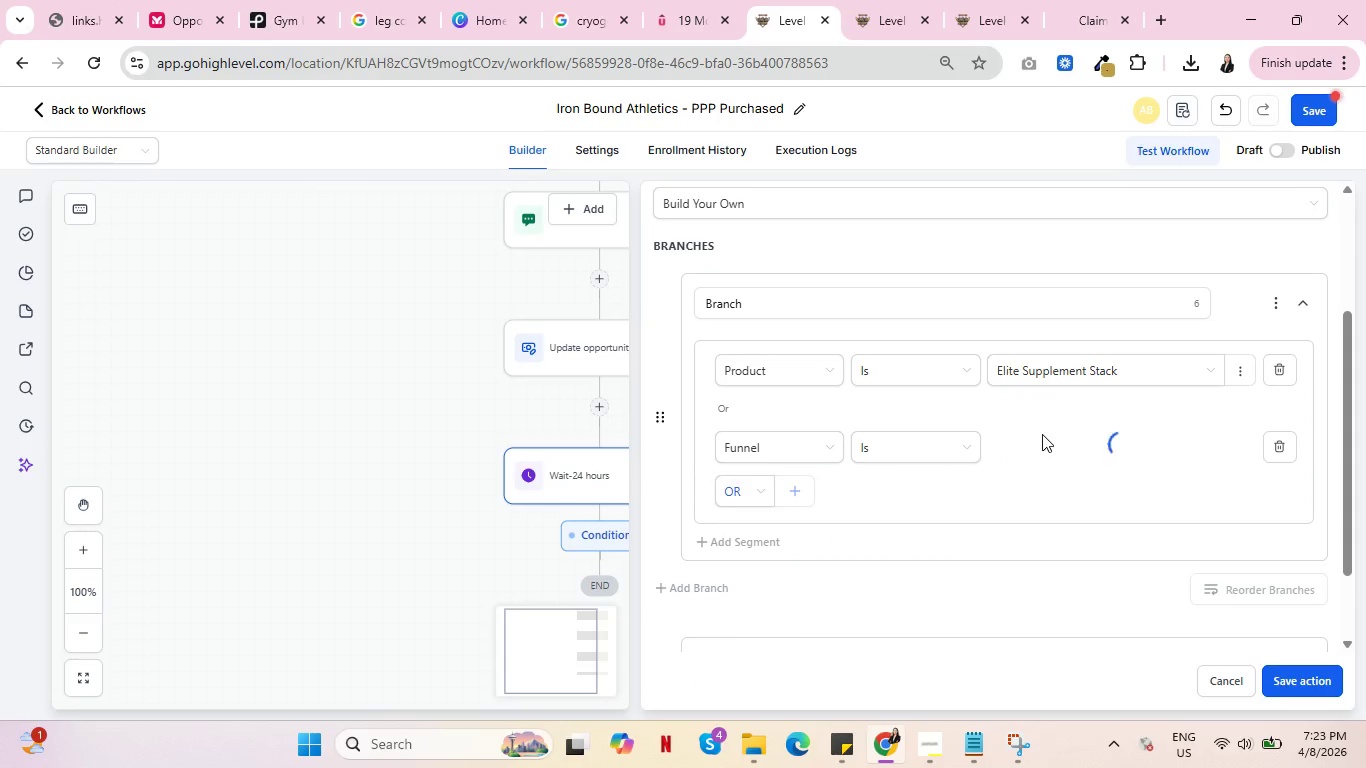 
double_click([1042, 434])
 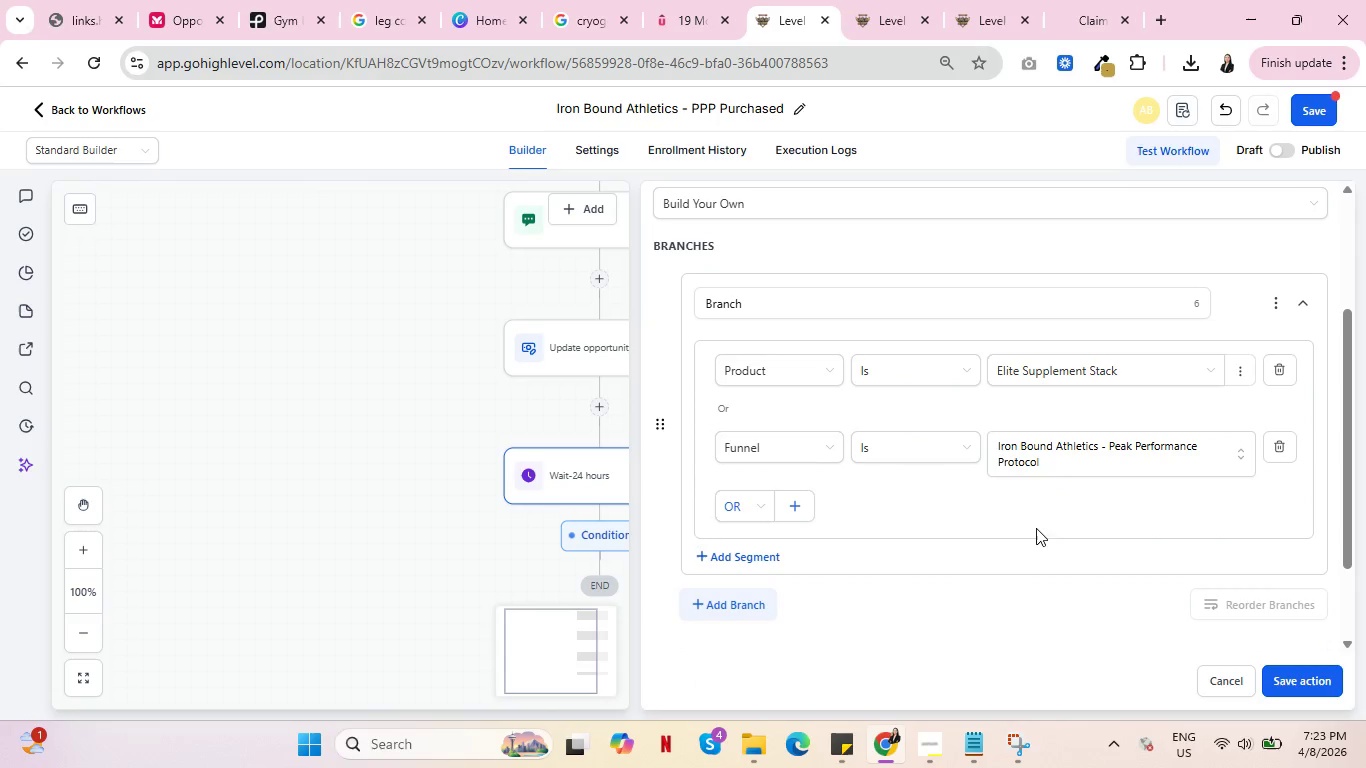 
wait(9.33)
 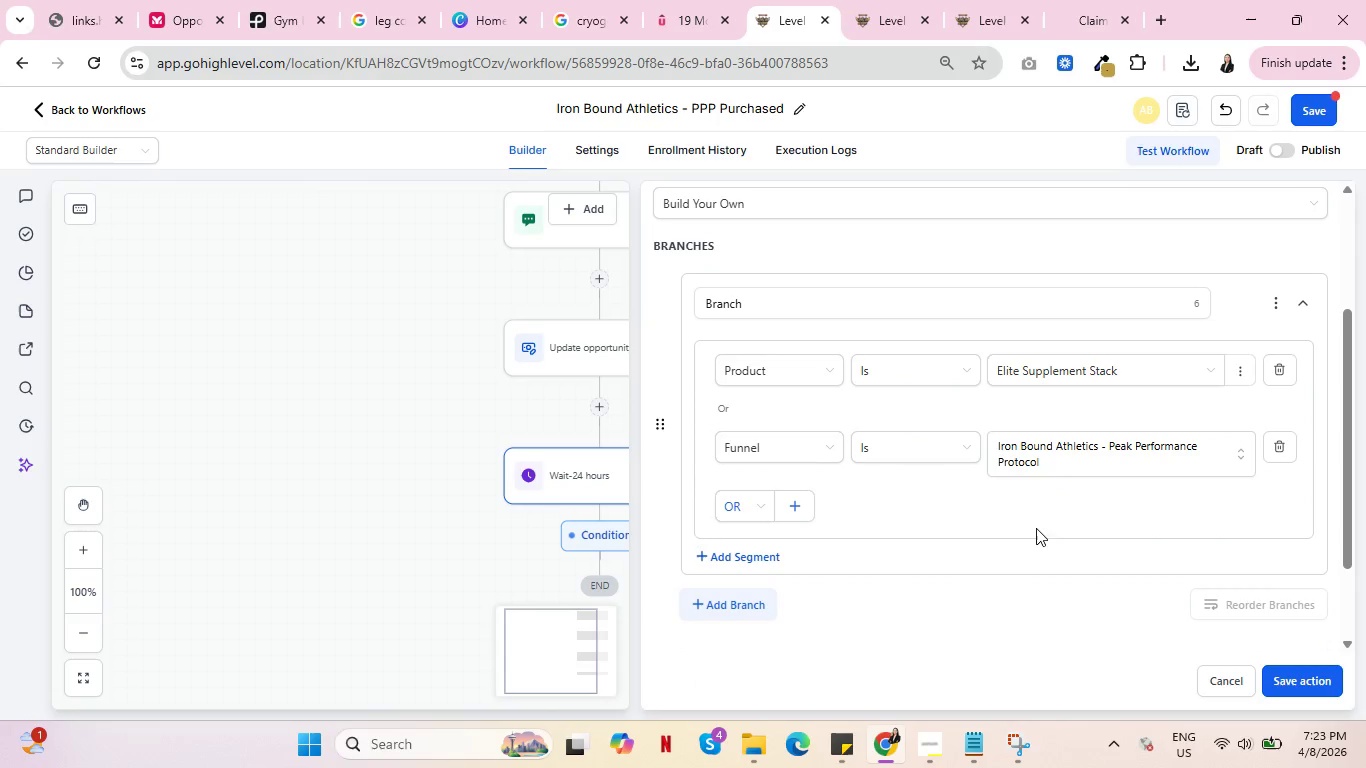 
left_click([815, 374])
 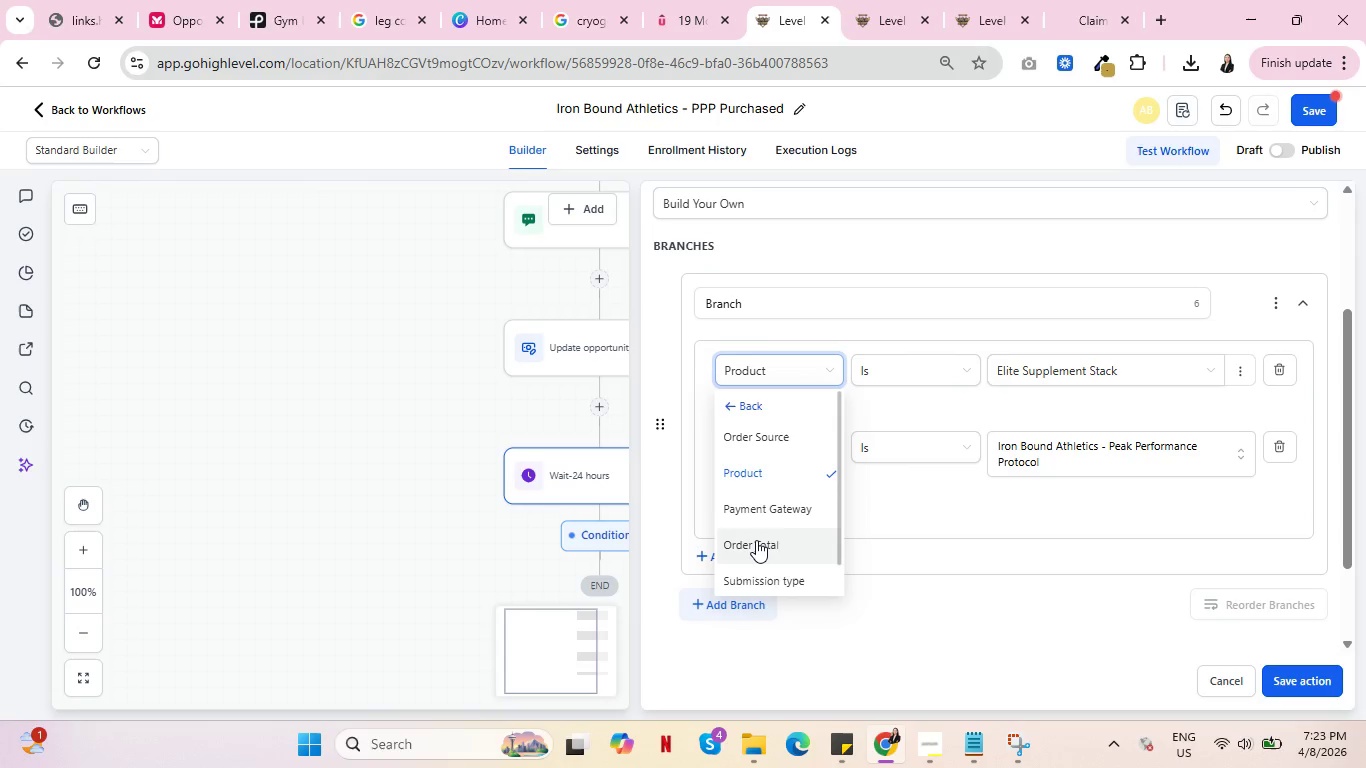 
left_click([767, 439])
 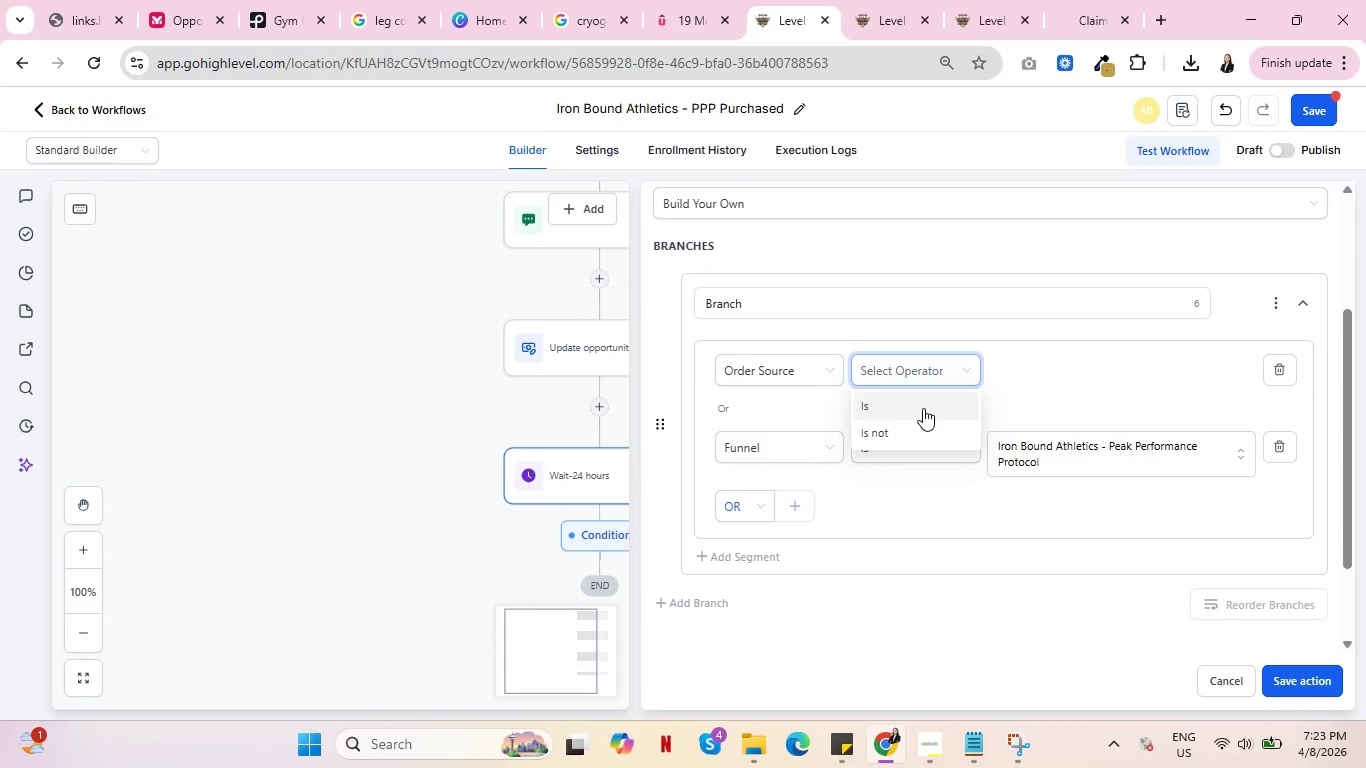 
double_click([923, 408])
 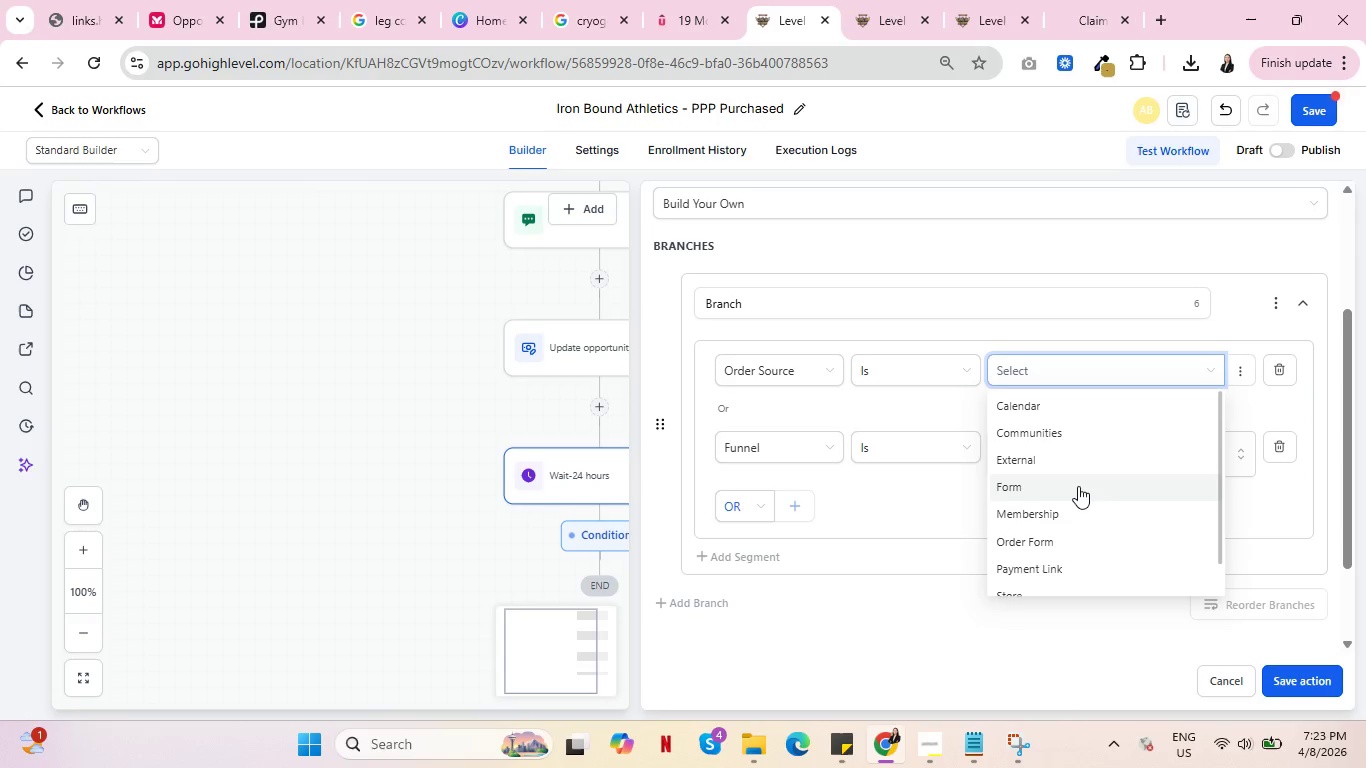 
scroll: coordinate [1078, 489], scroll_direction: down, amount: 2.0
 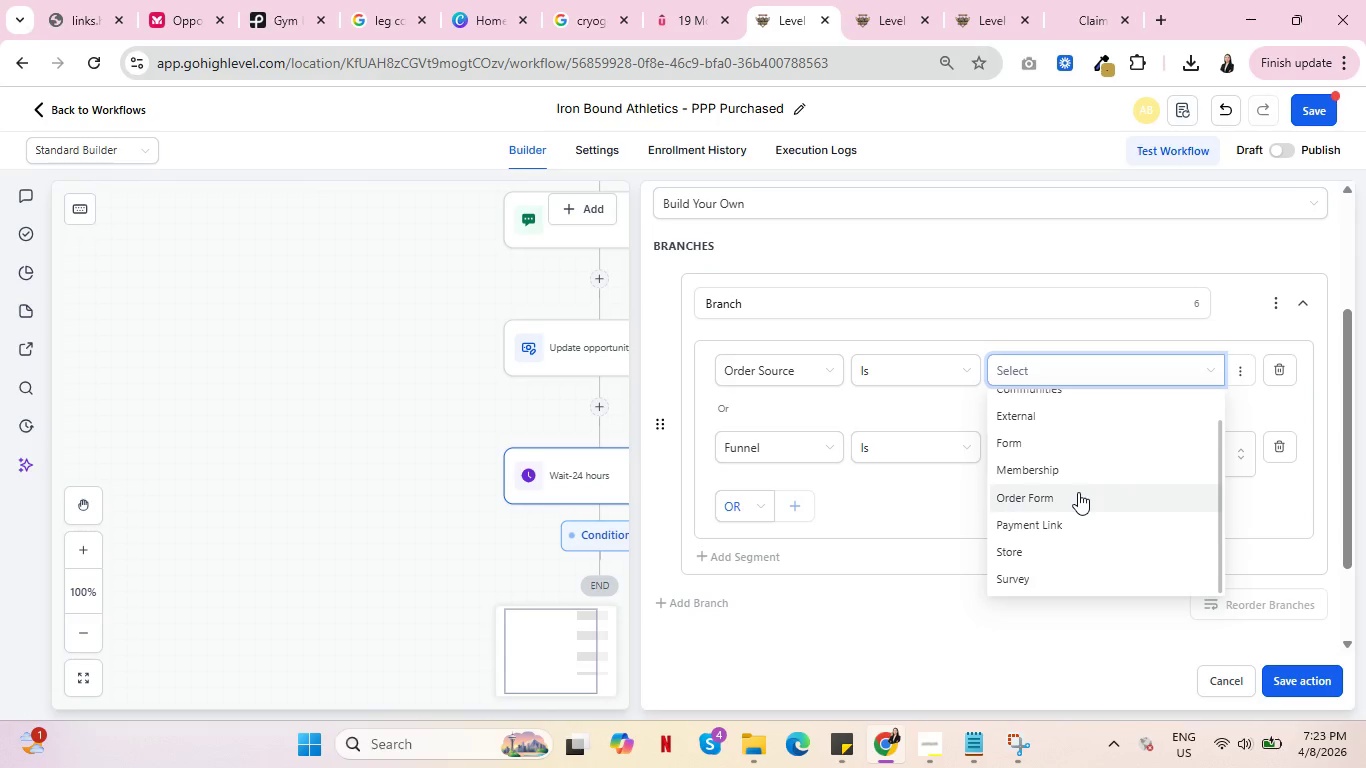 
left_click([1078, 492])
 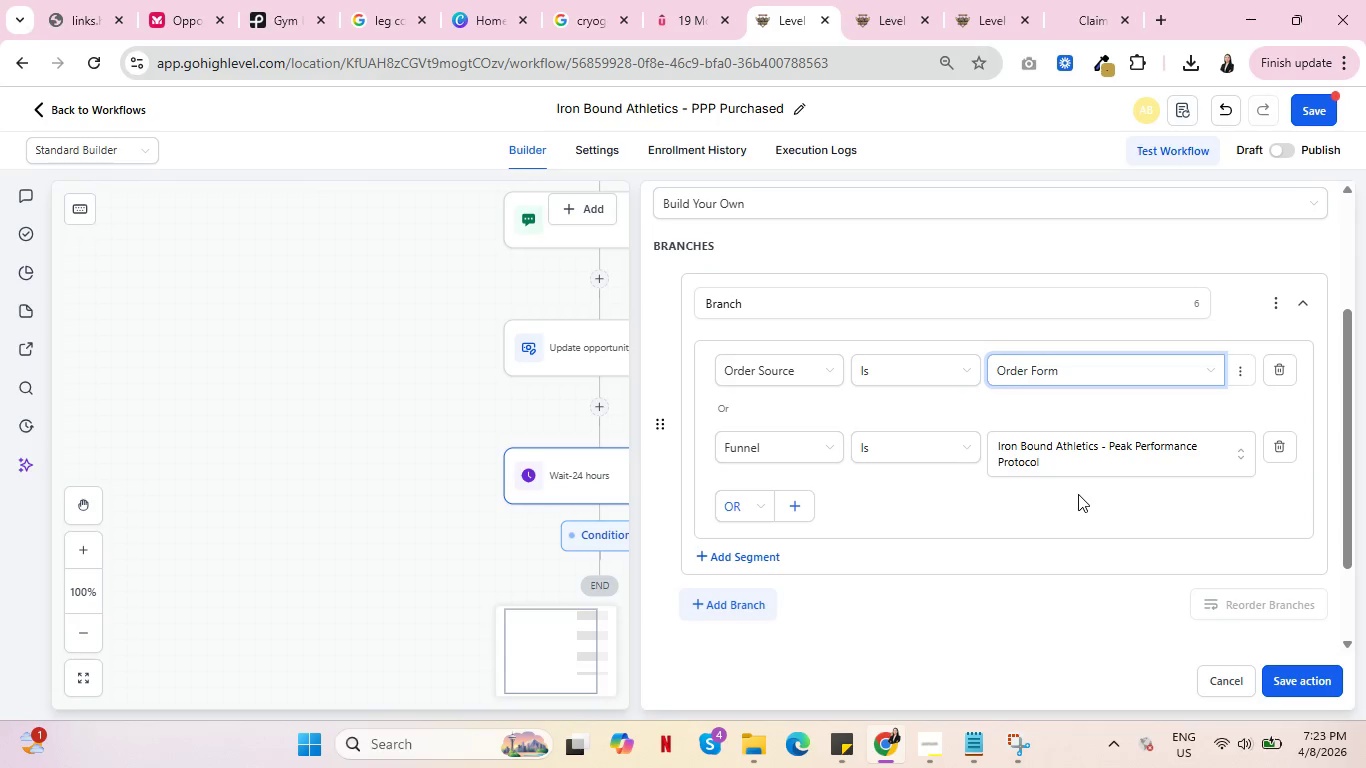 
wait(7.75)
 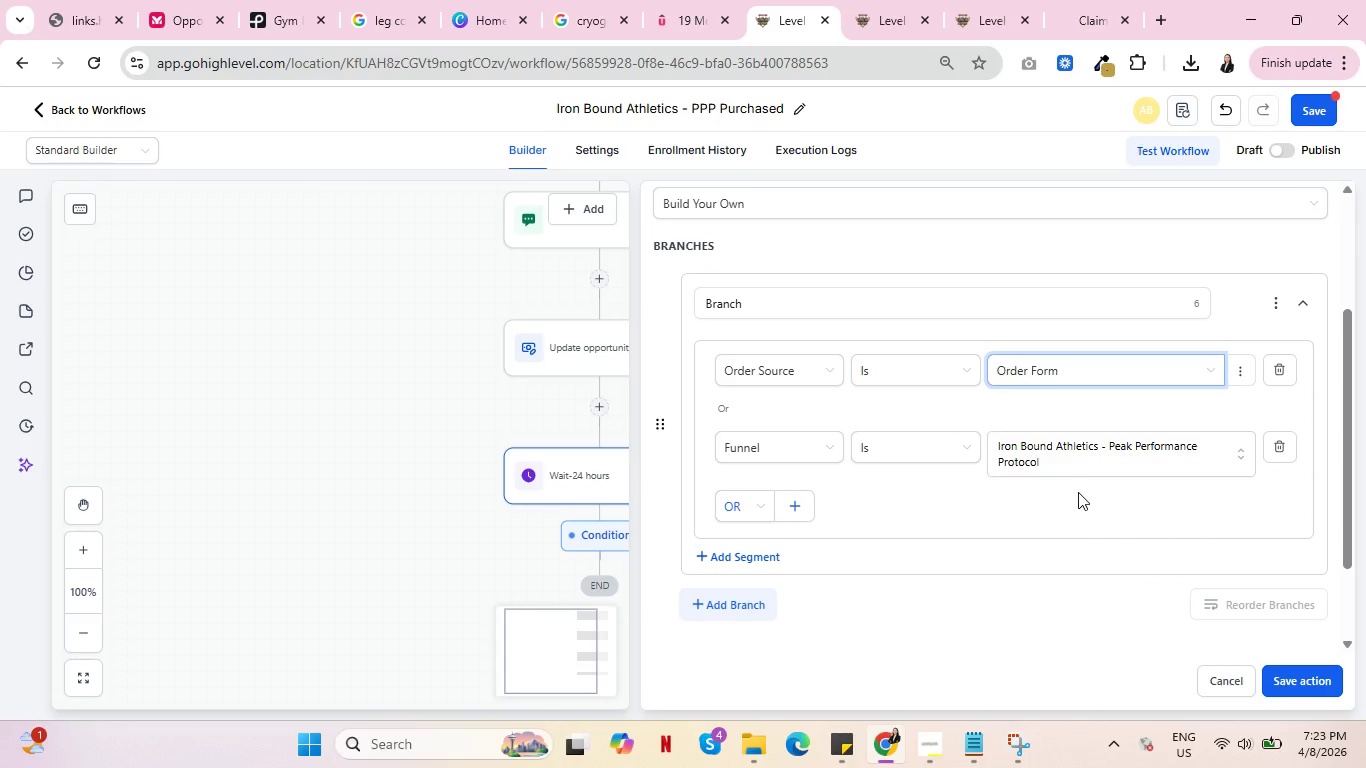 
left_click([811, 366])
 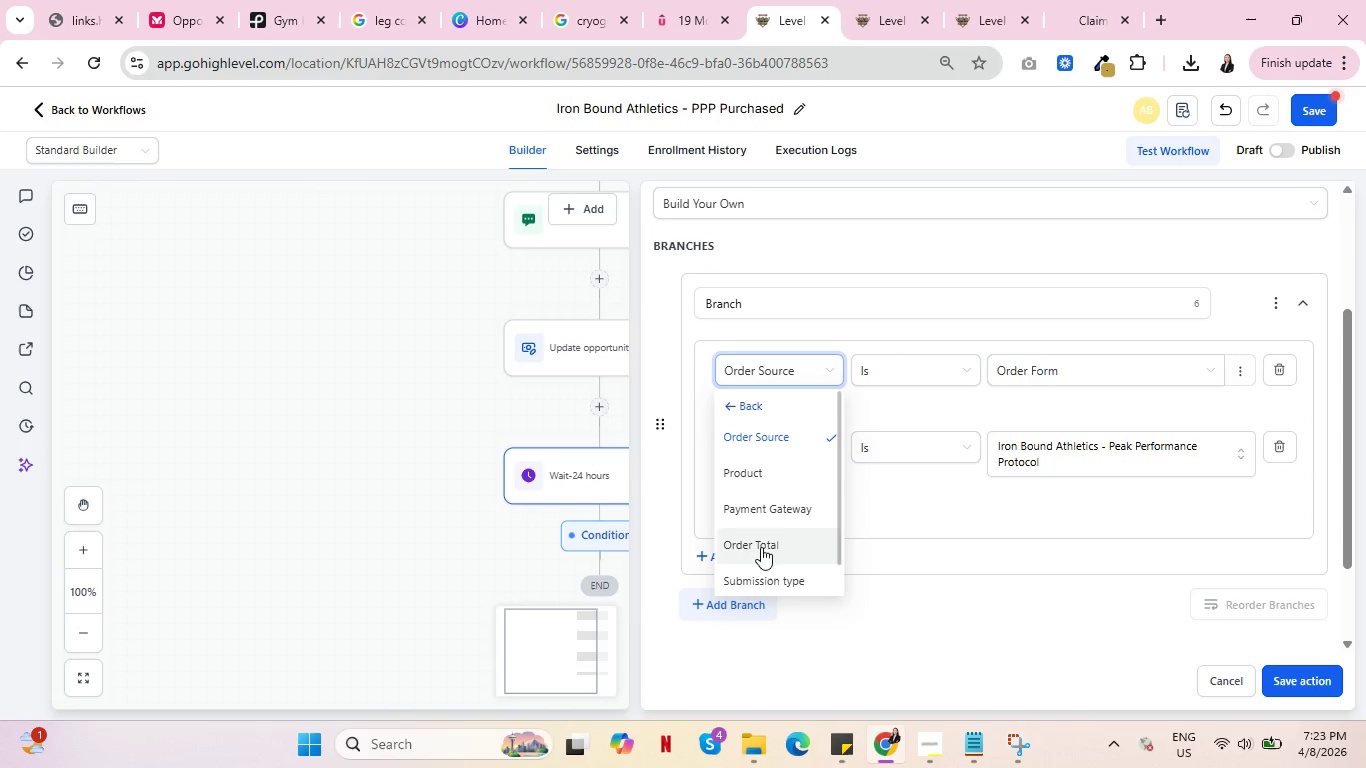 
scroll: coordinate [760, 550], scroll_direction: down, amount: 2.0
 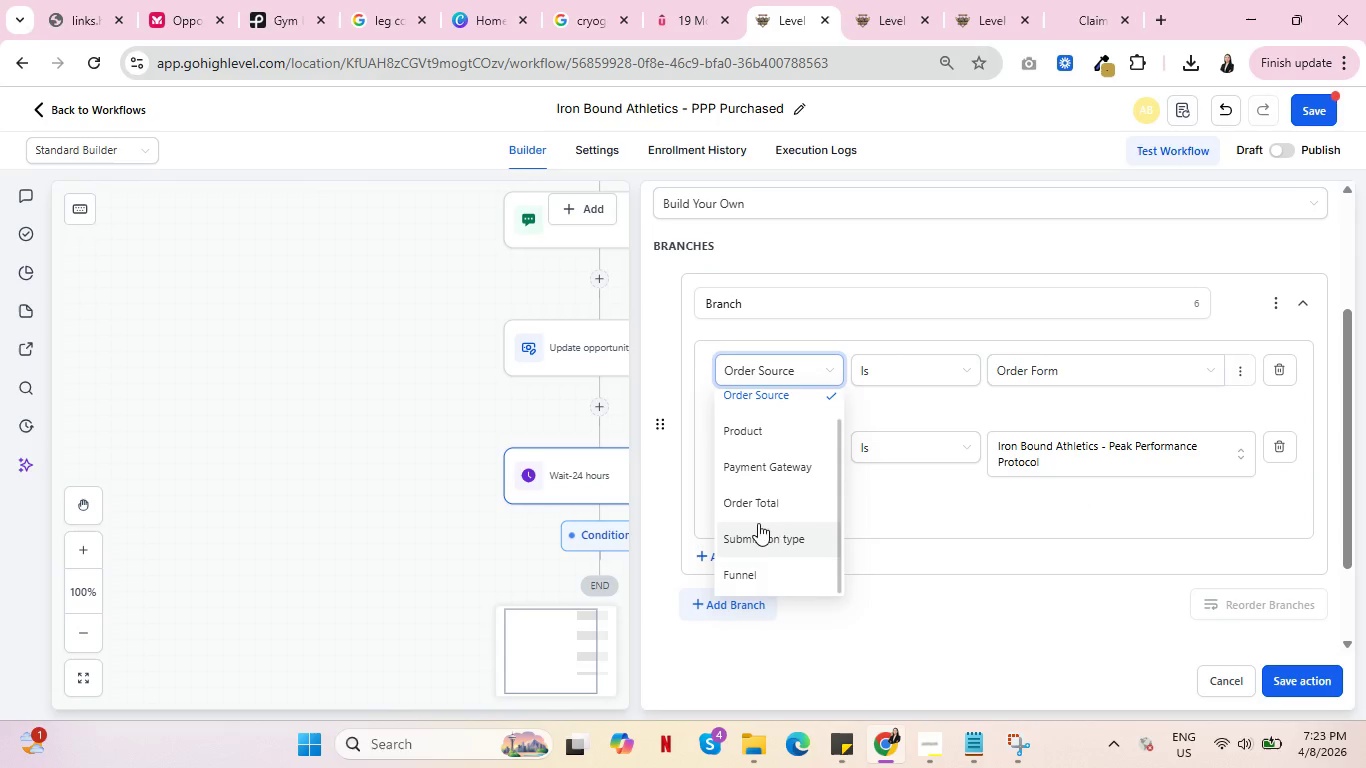 
wait(6.81)
 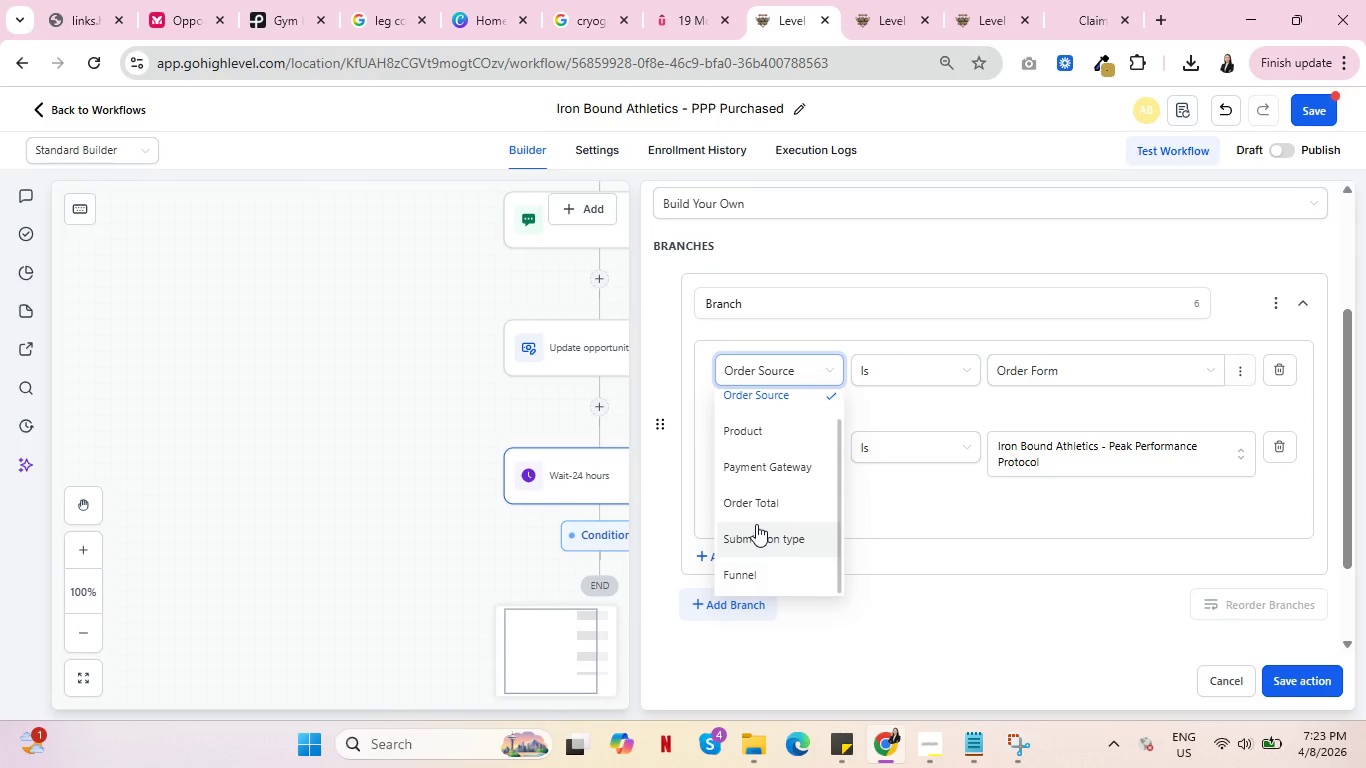 
left_click([1225, 683])
 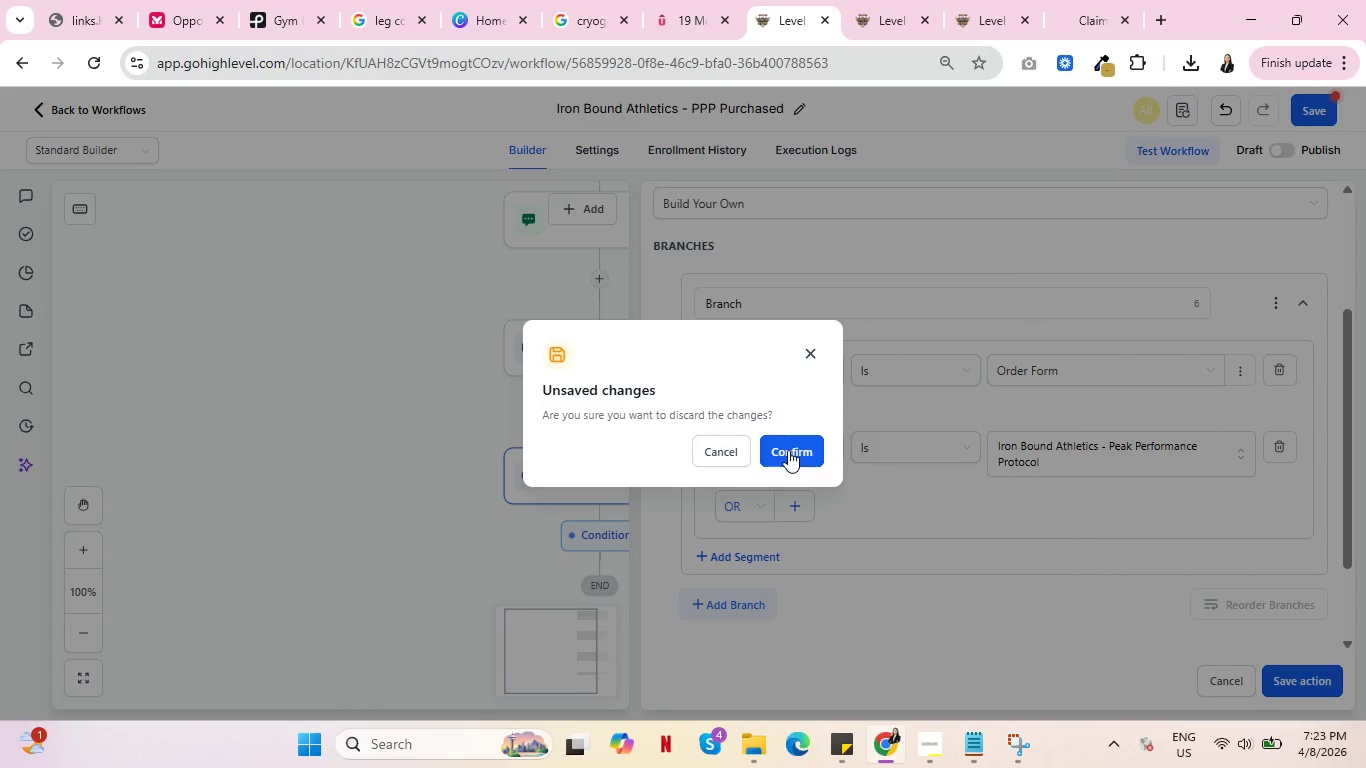 
left_click([788, 450])
 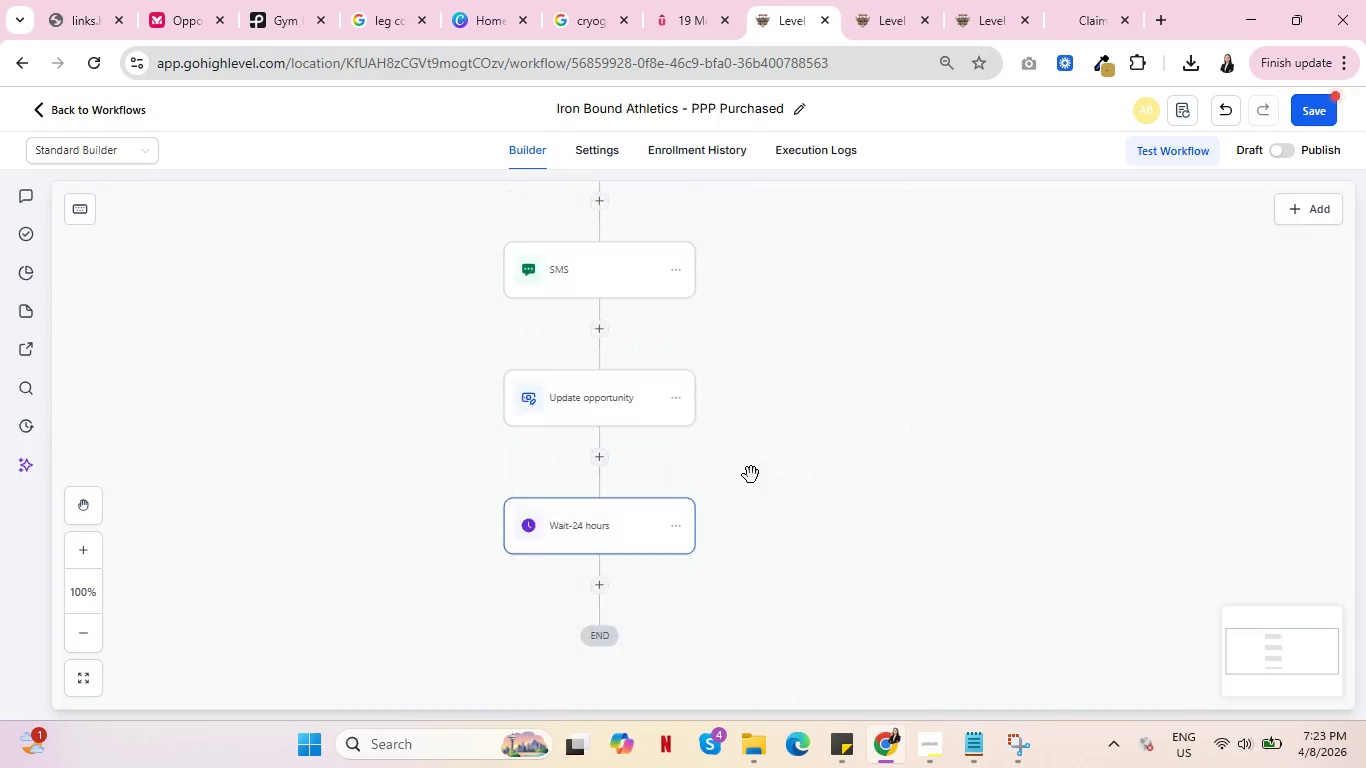 
scroll: coordinate [746, 477], scroll_direction: up, amount: 6.0
 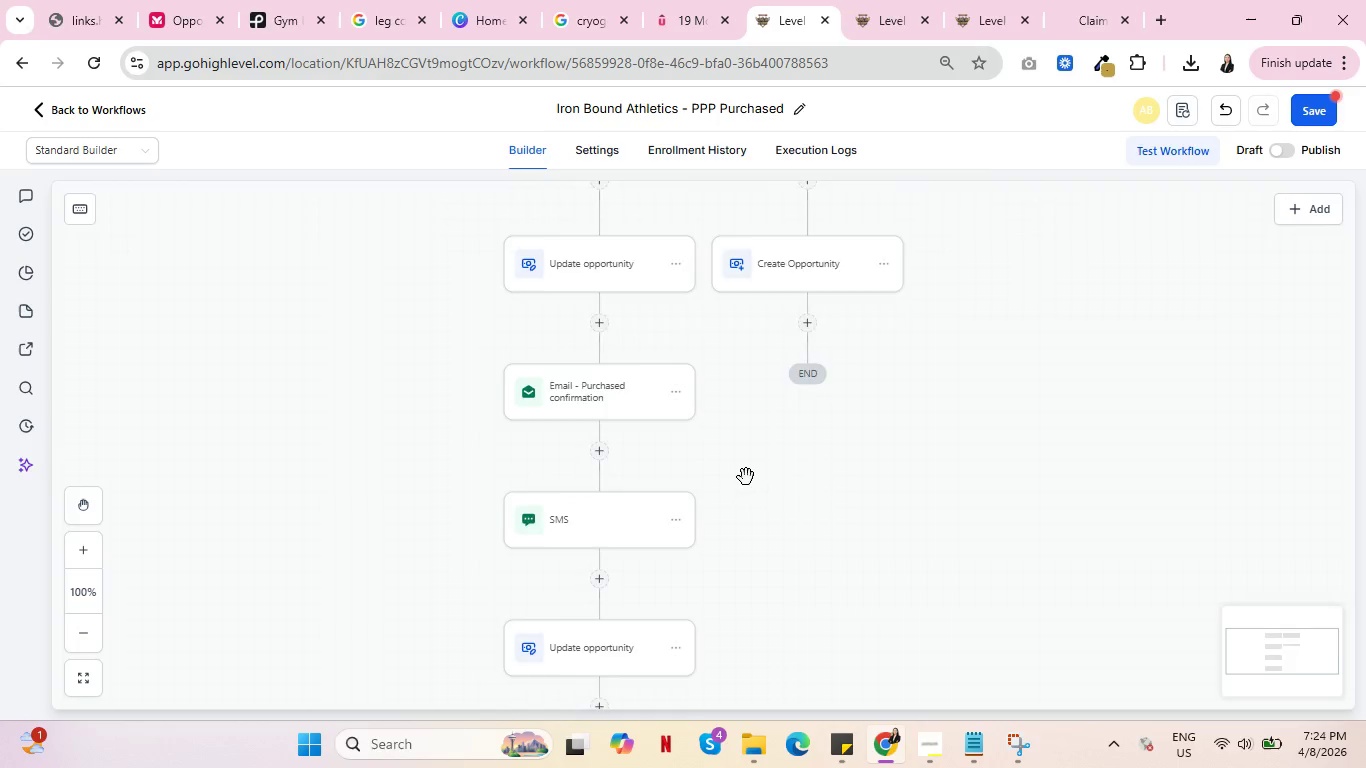 
scroll: coordinate [746, 477], scroll_direction: down, amount: 7.0
 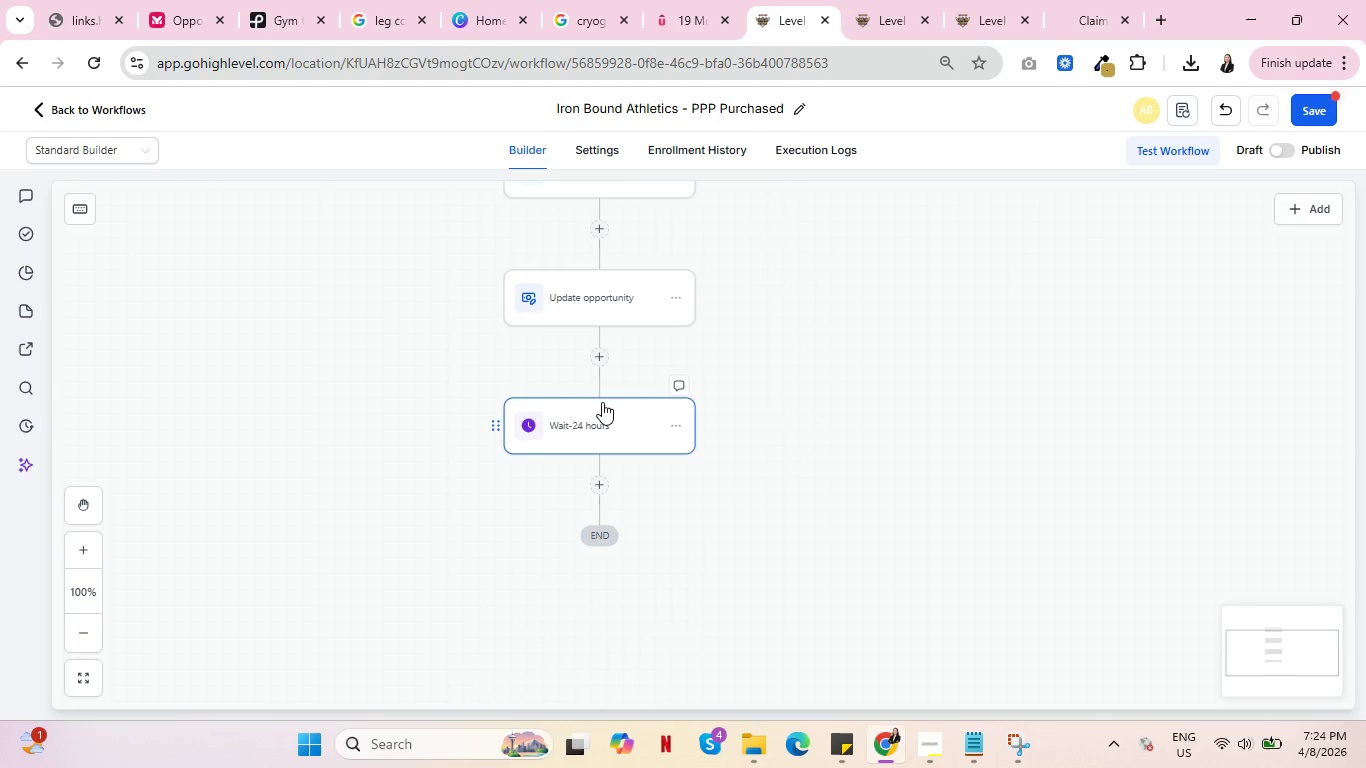 
left_click([604, 402])
 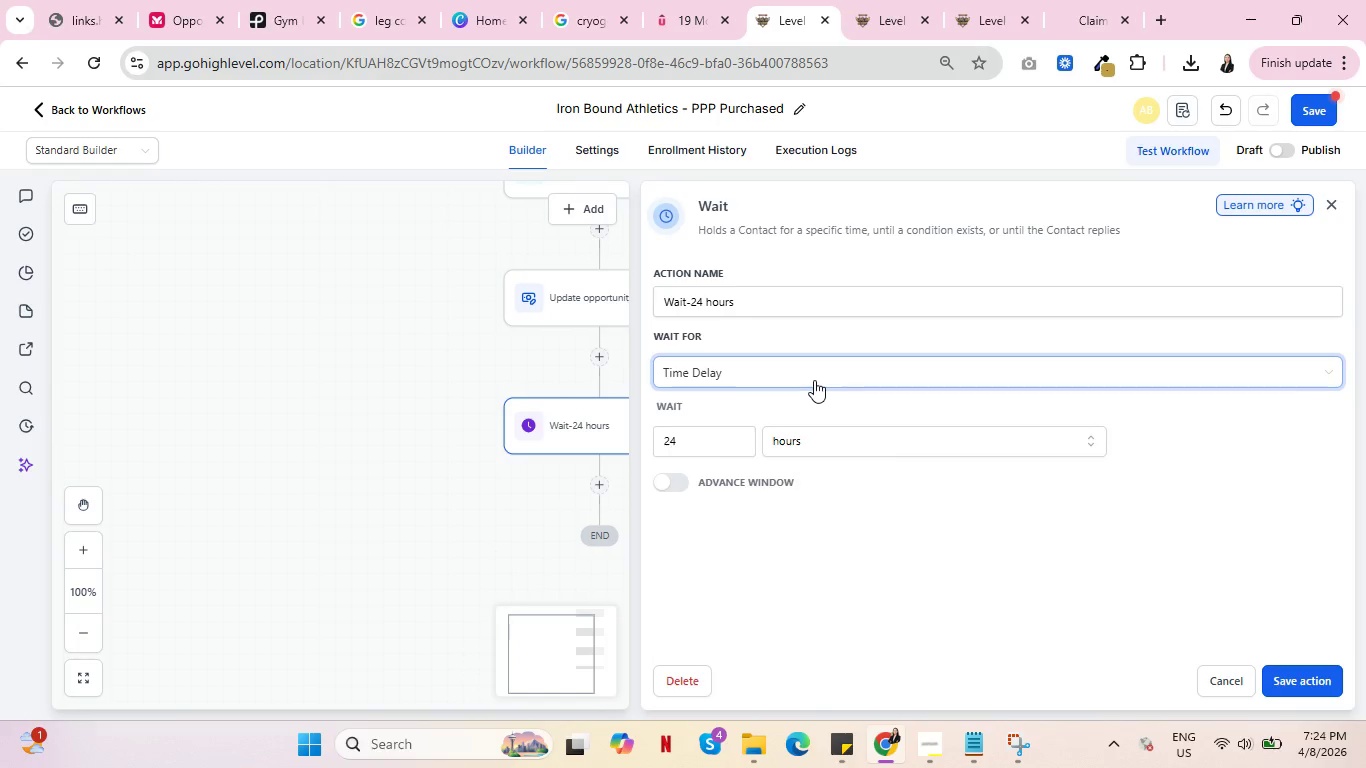 
left_click([814, 380])
 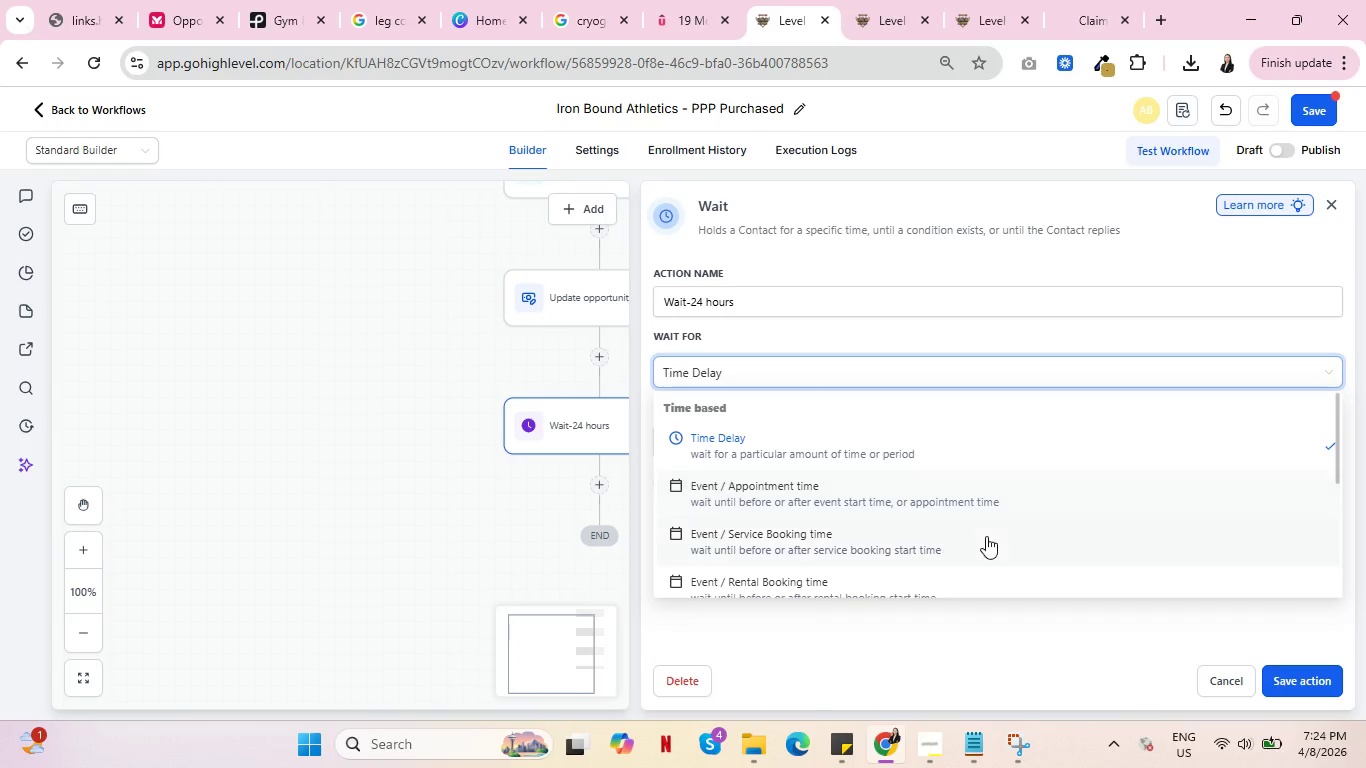 
scroll: coordinate [979, 531], scroll_direction: down, amount: 3.0
 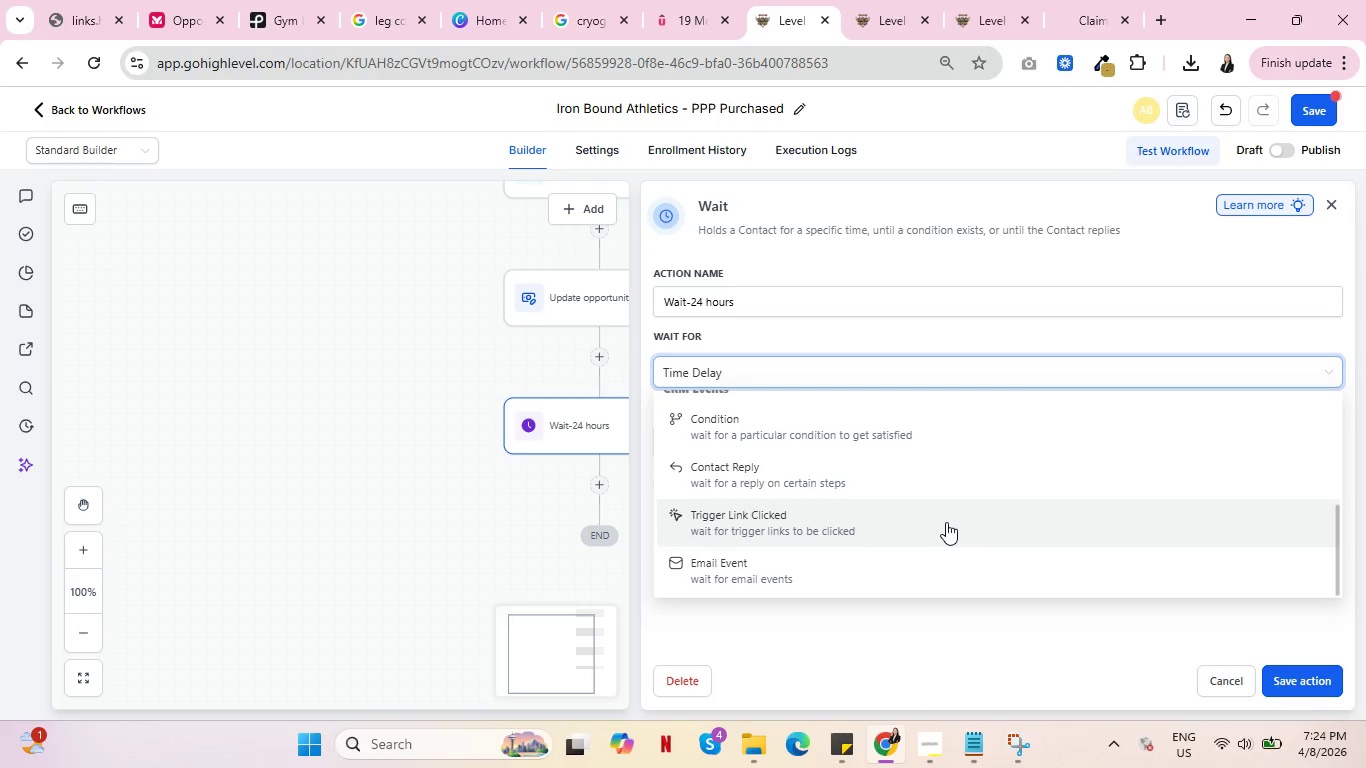 
wait(15.7)
 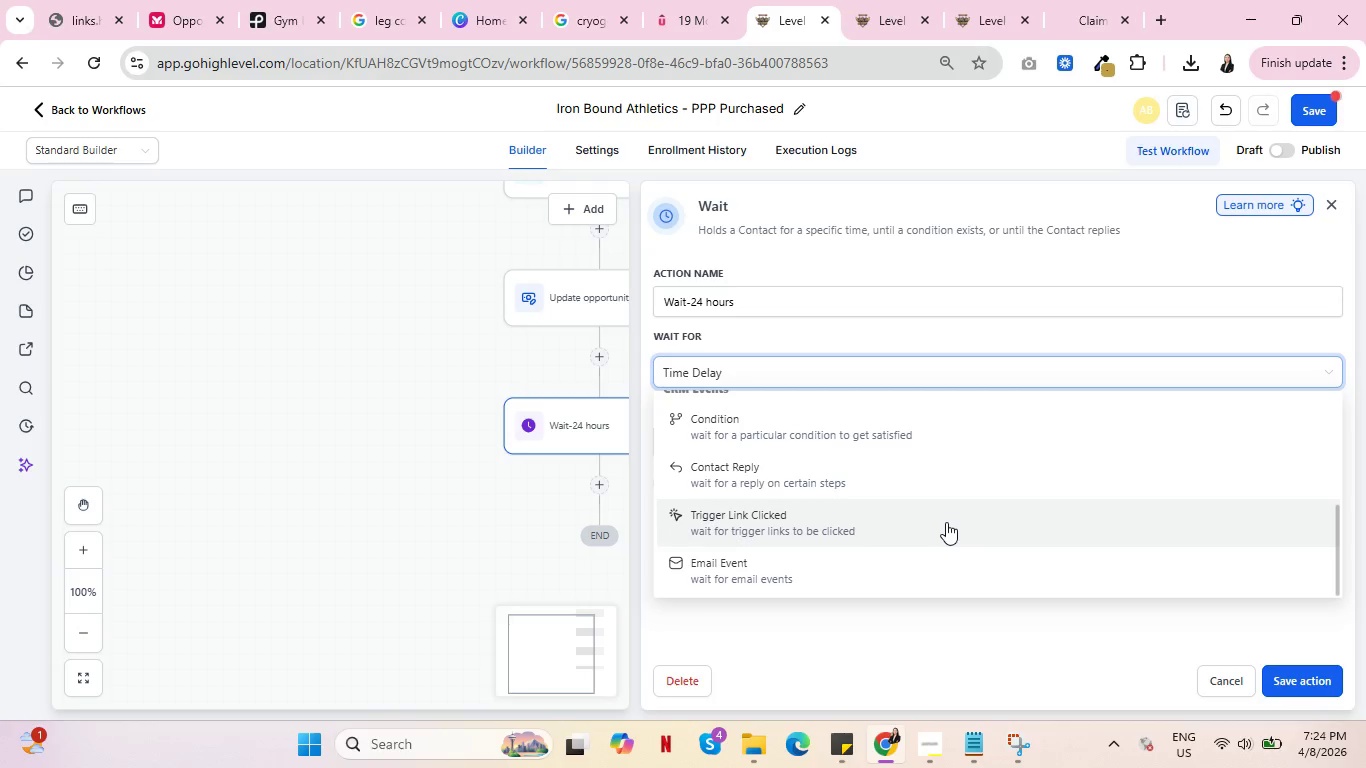 
scroll: coordinate [945, 522], scroll_direction: down, amount: 2.0
 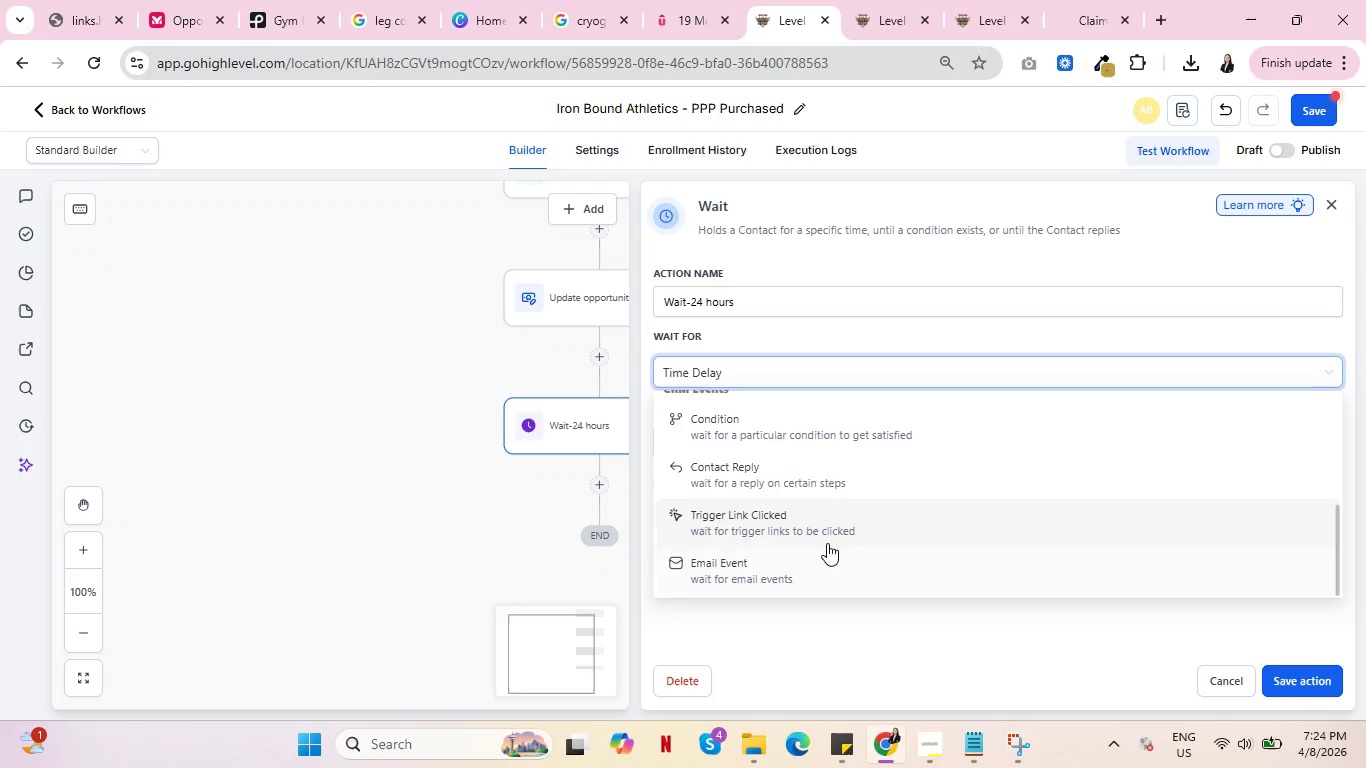 
scroll: coordinate [827, 543], scroll_direction: up, amount: 4.0
 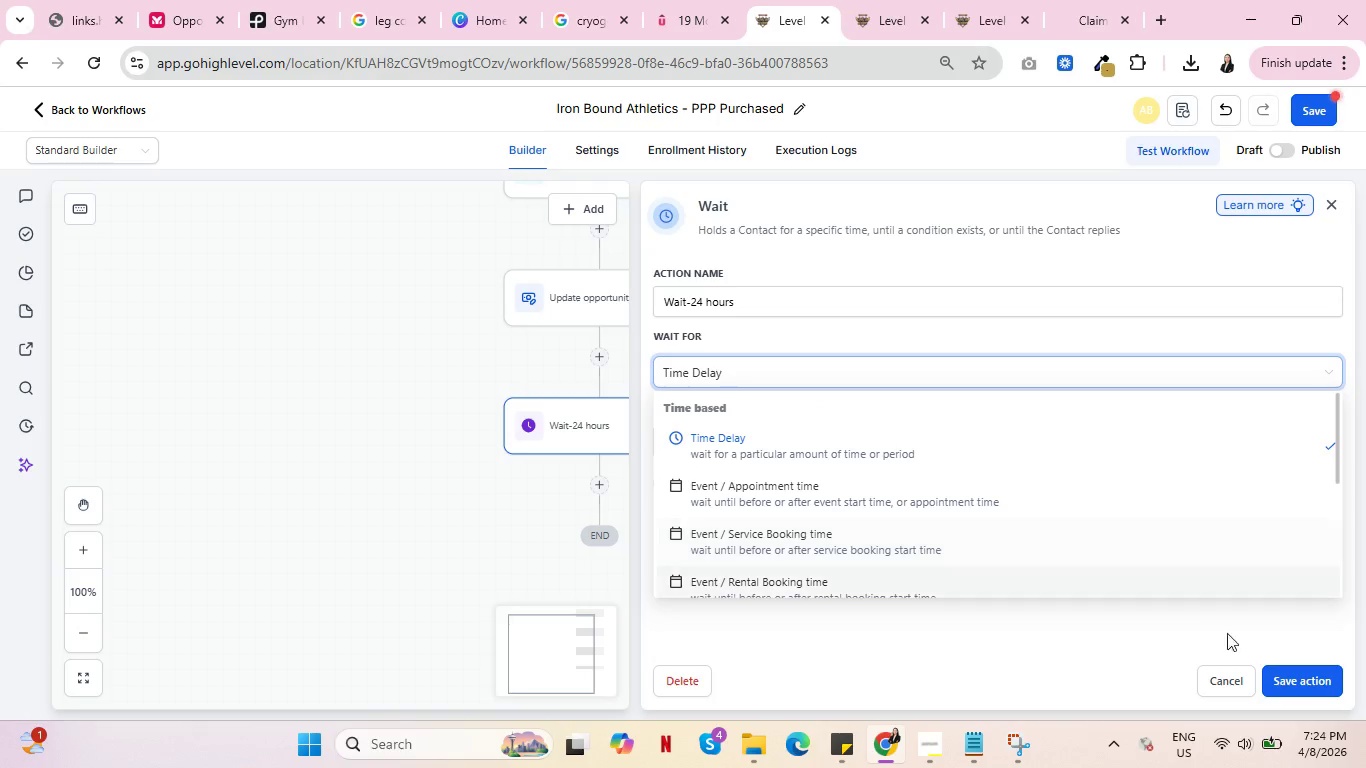 
left_click([1219, 674])
 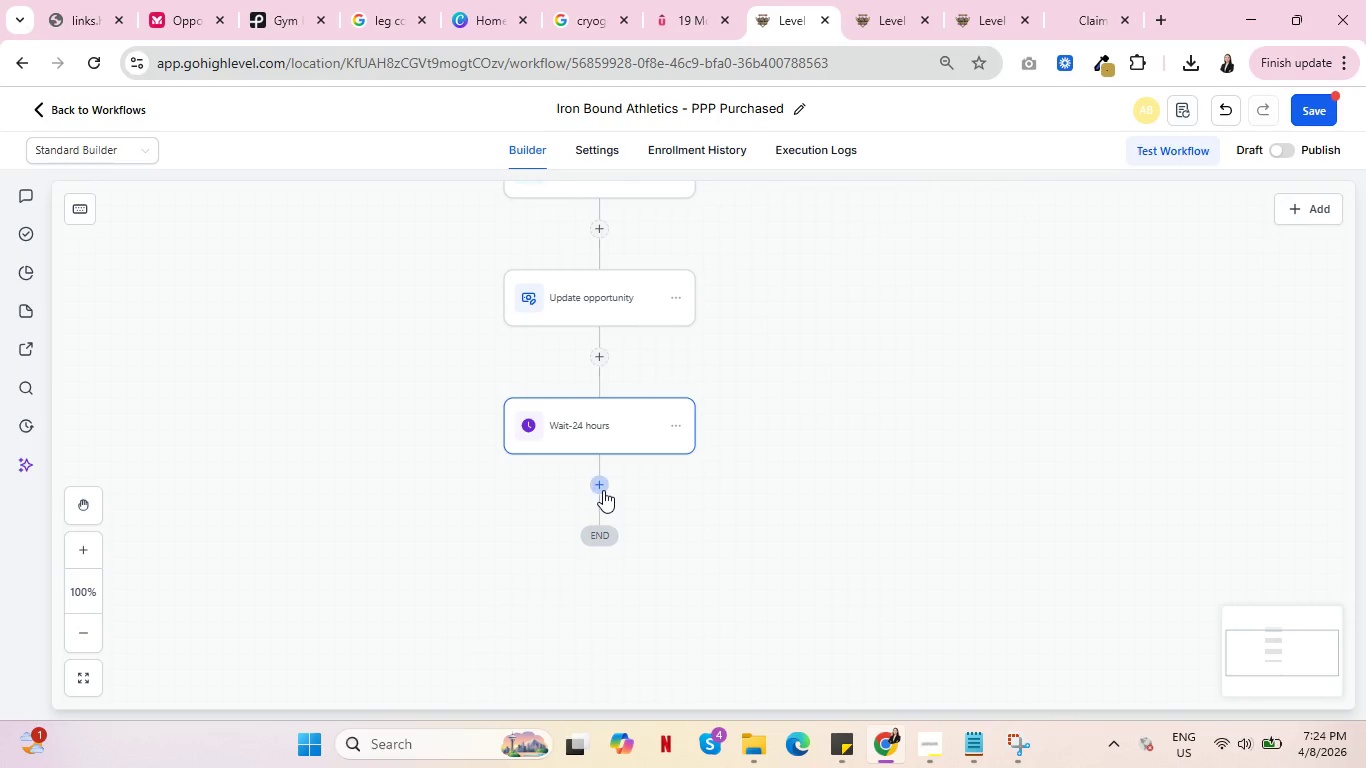 
left_click([603, 490])
 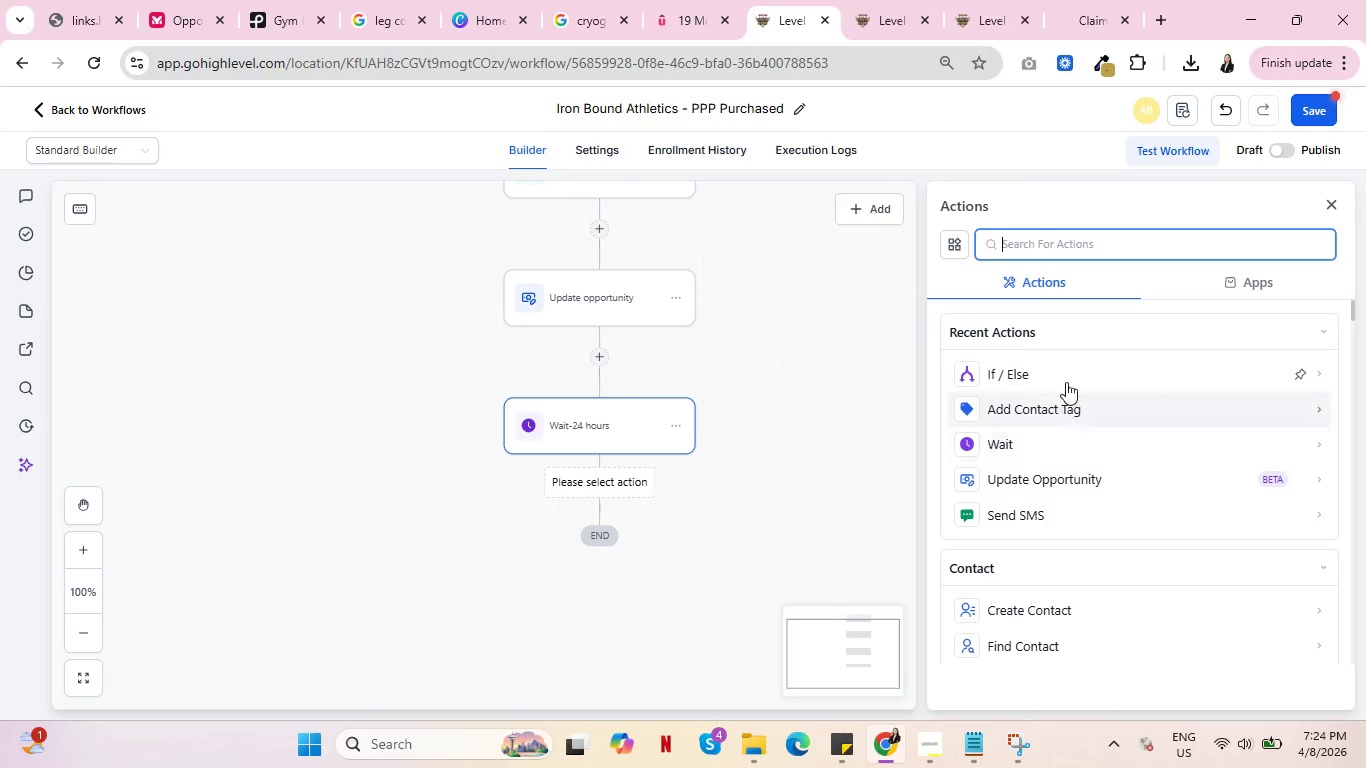 
left_click([1066, 375])
 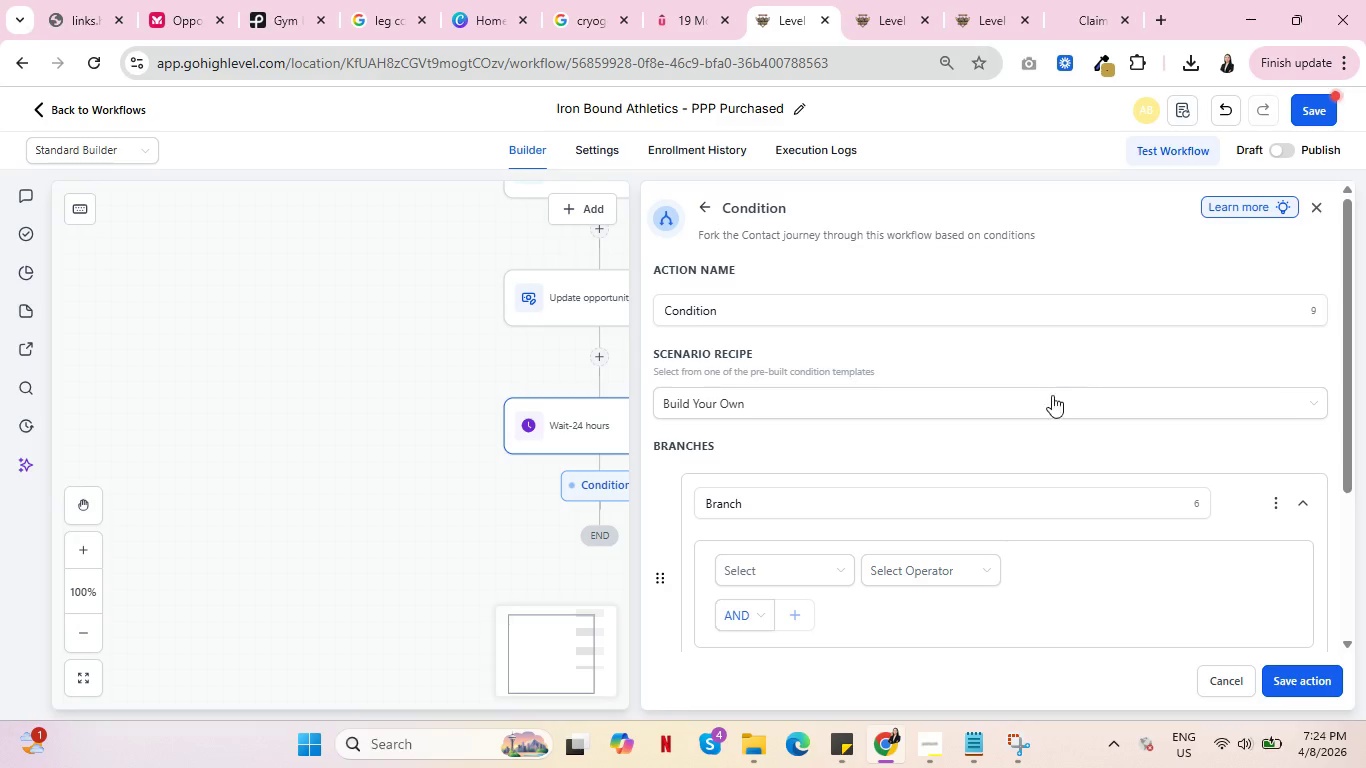 
scroll: coordinate [998, 442], scroll_direction: down, amount: 2.0
 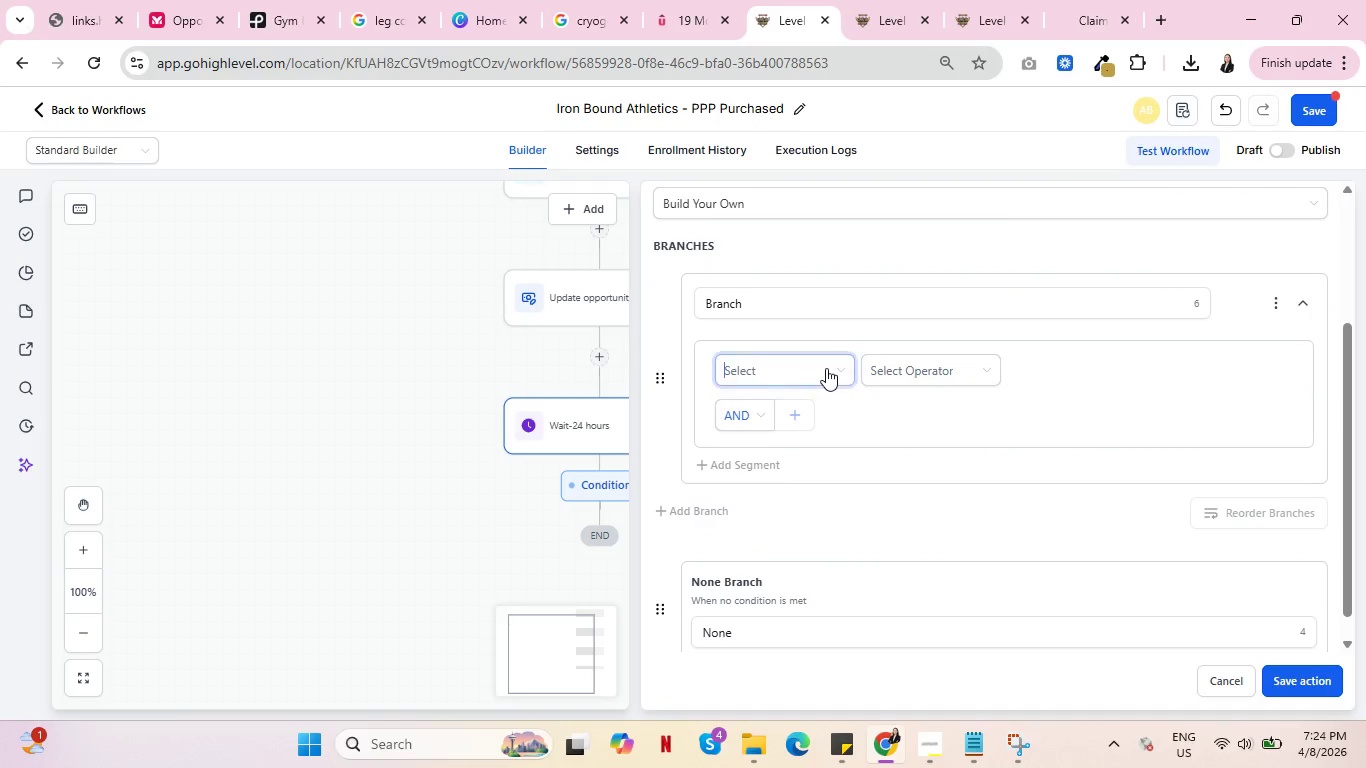 
left_click([826, 368])
 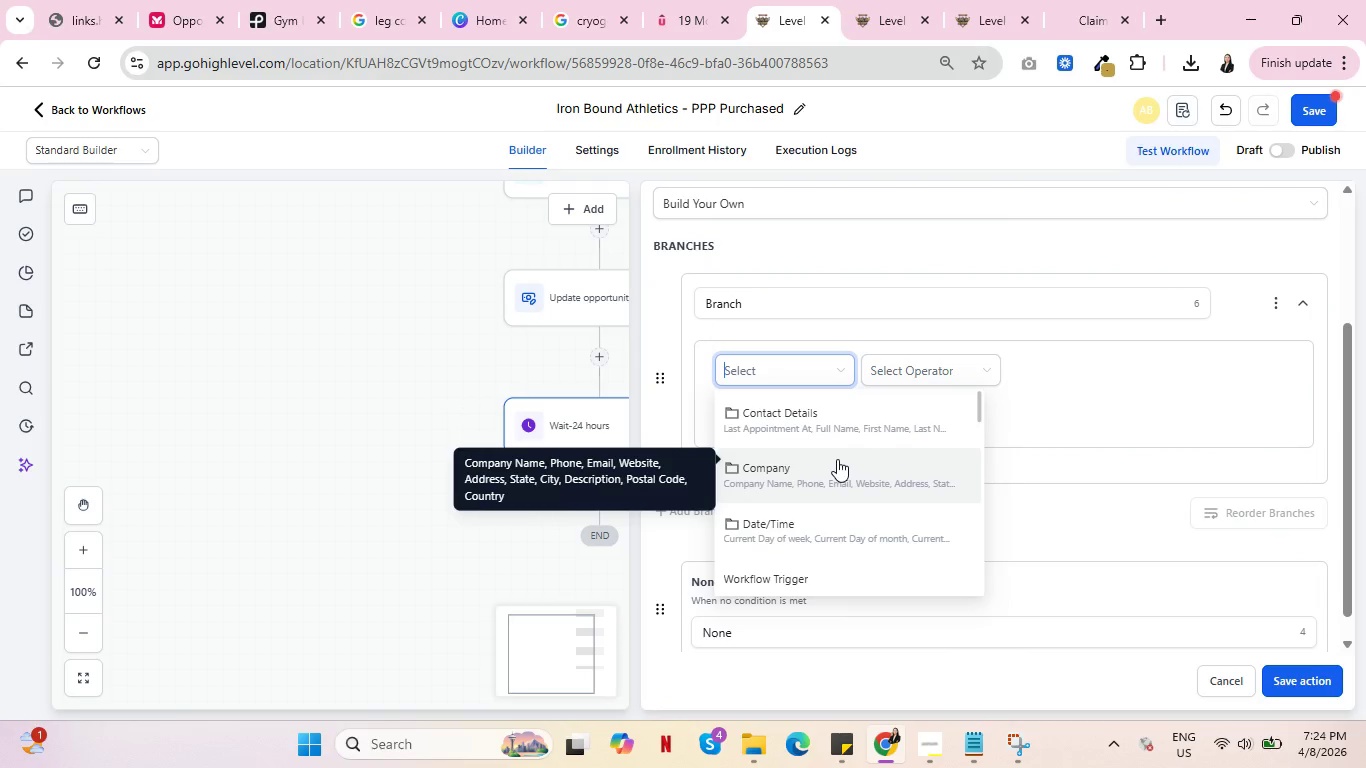 
scroll: coordinate [837, 459], scroll_direction: down, amount: 2.0
 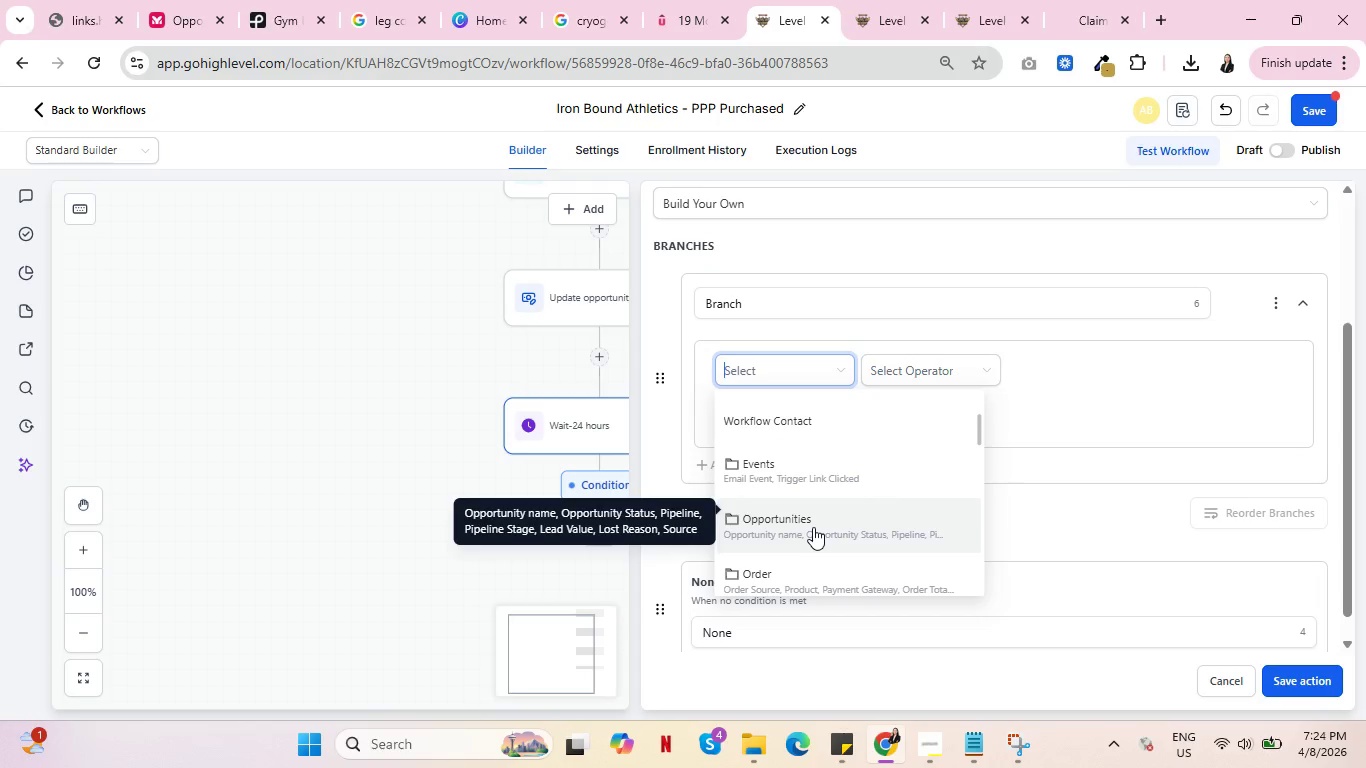 
wait(10.7)
 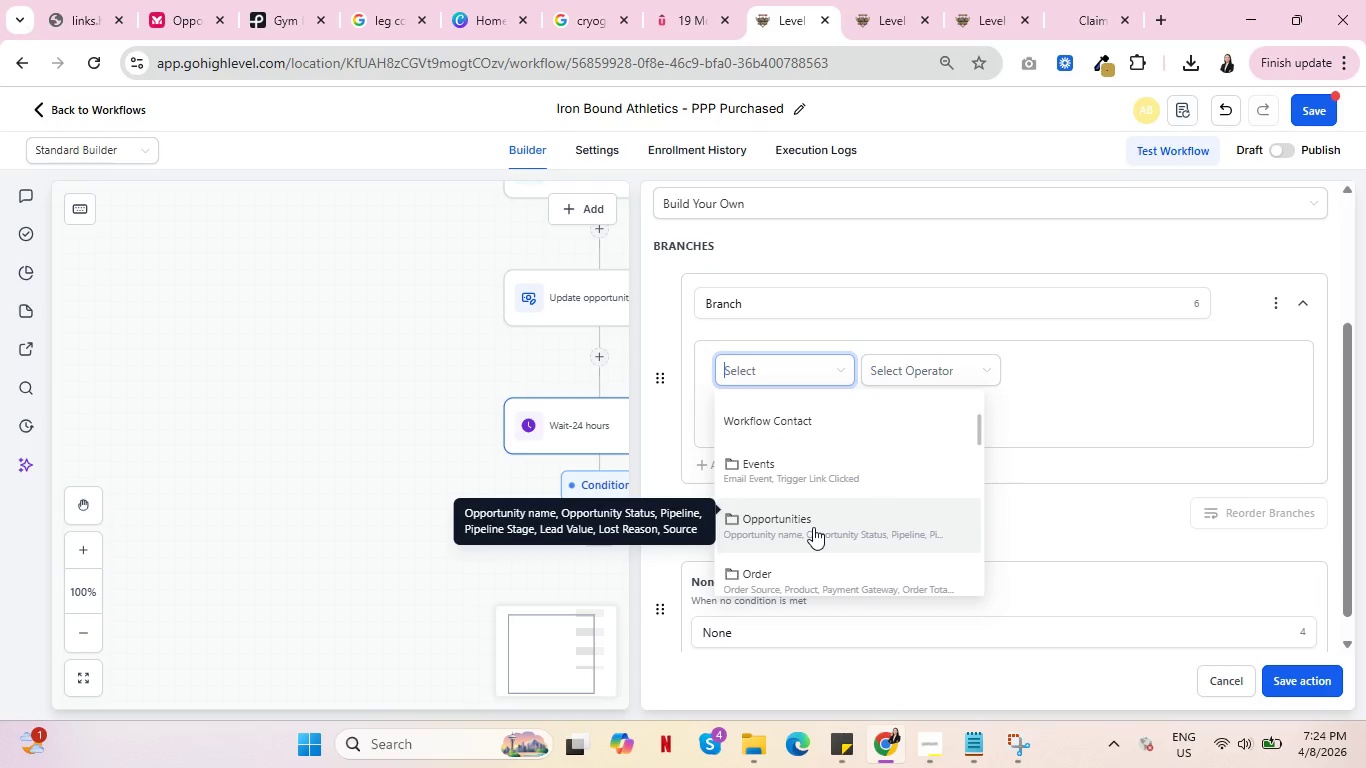 
scroll: coordinate [819, 515], scroll_direction: down, amount: 4.0
 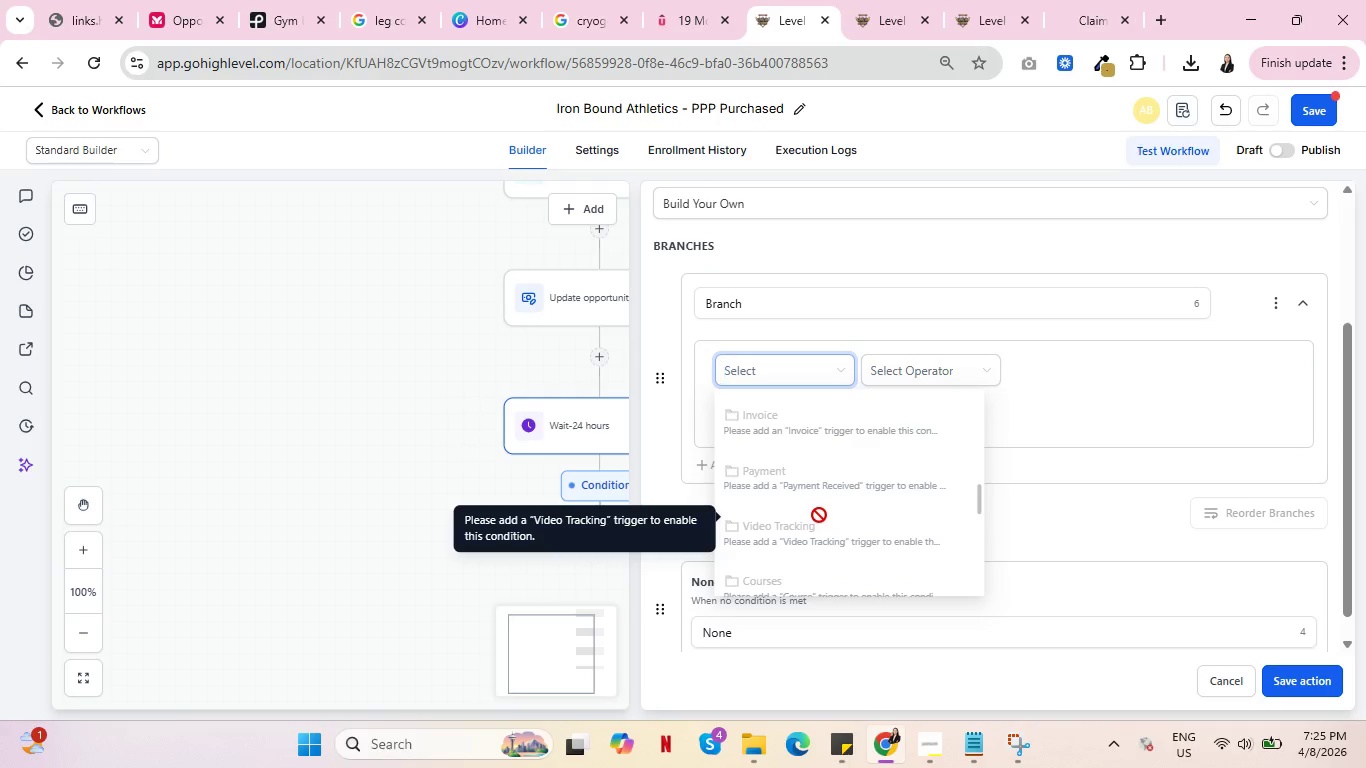 
wait(10.19)
 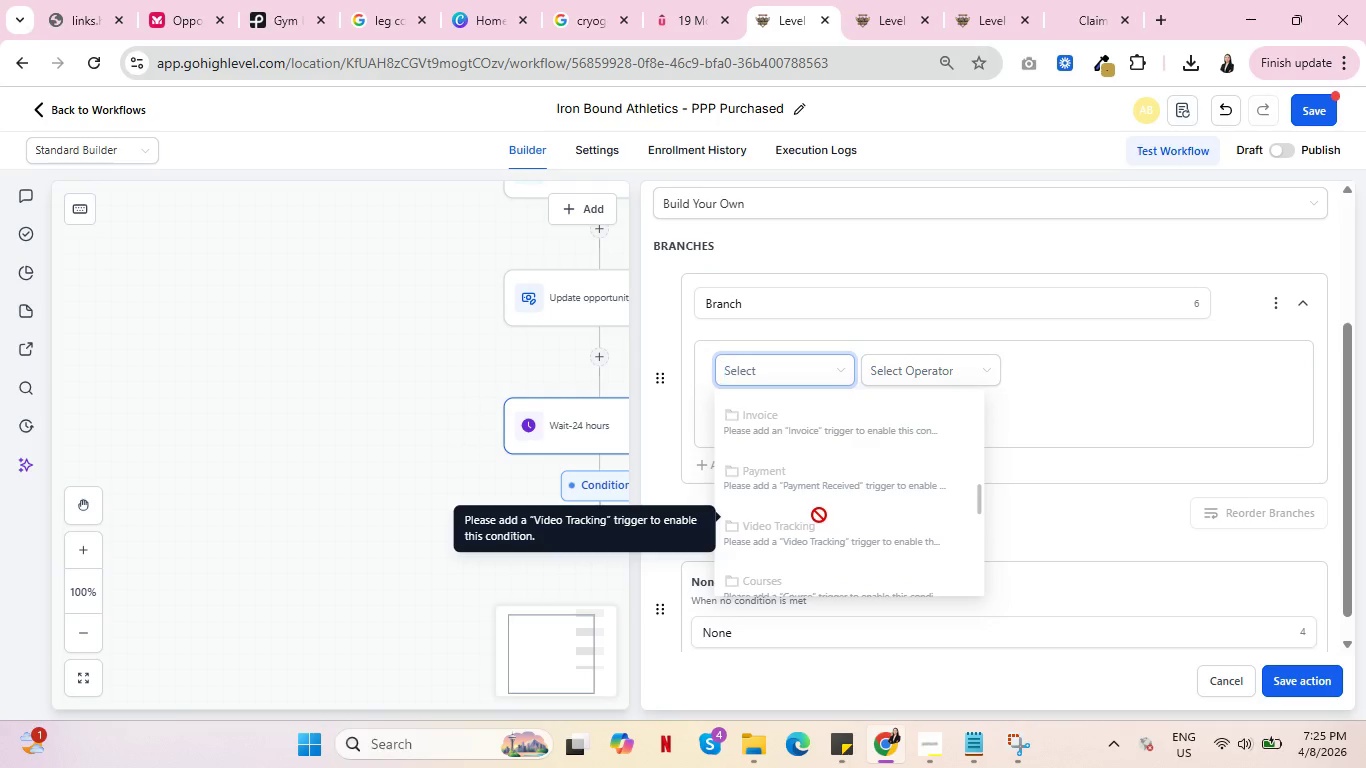 
scroll: coordinate [820, 534], scroll_direction: down, amount: 5.0
 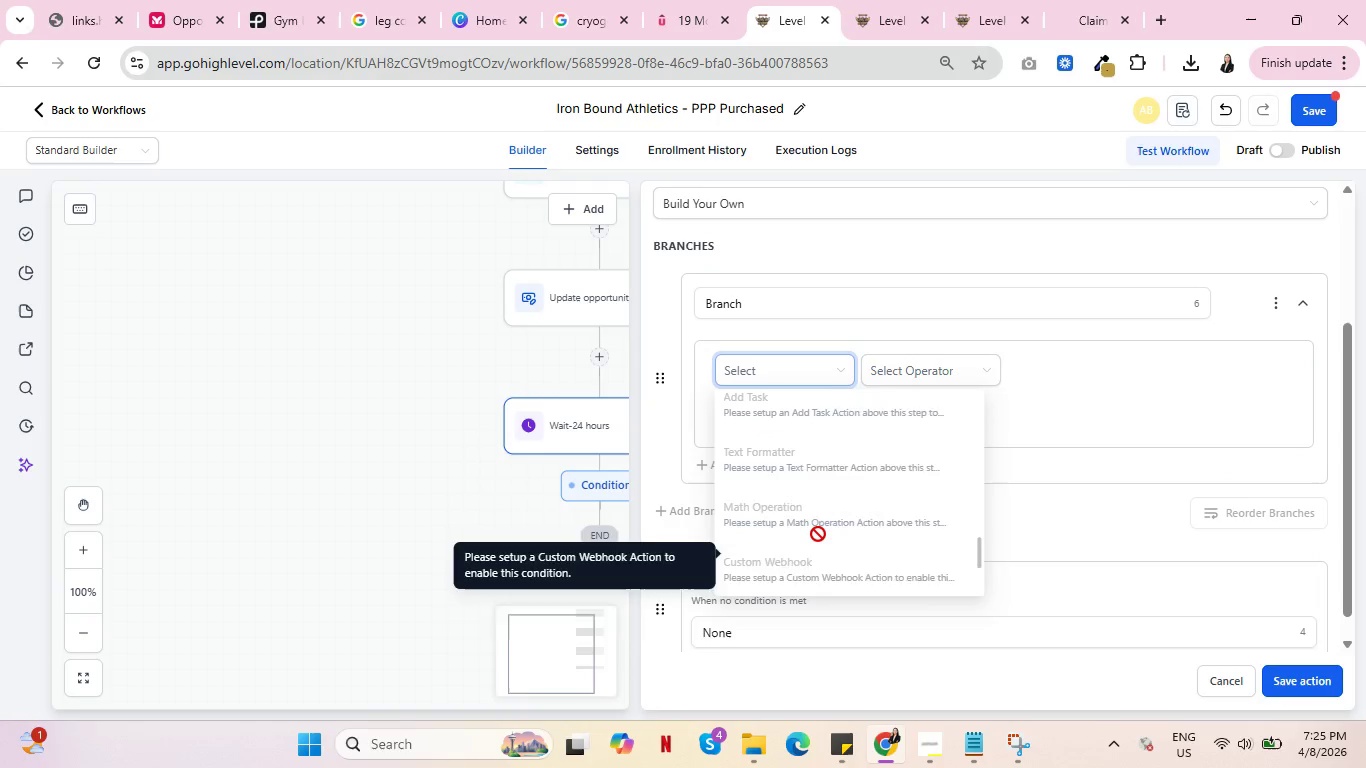 
scroll: coordinate [820, 534], scroll_direction: up, amount: 1.0
 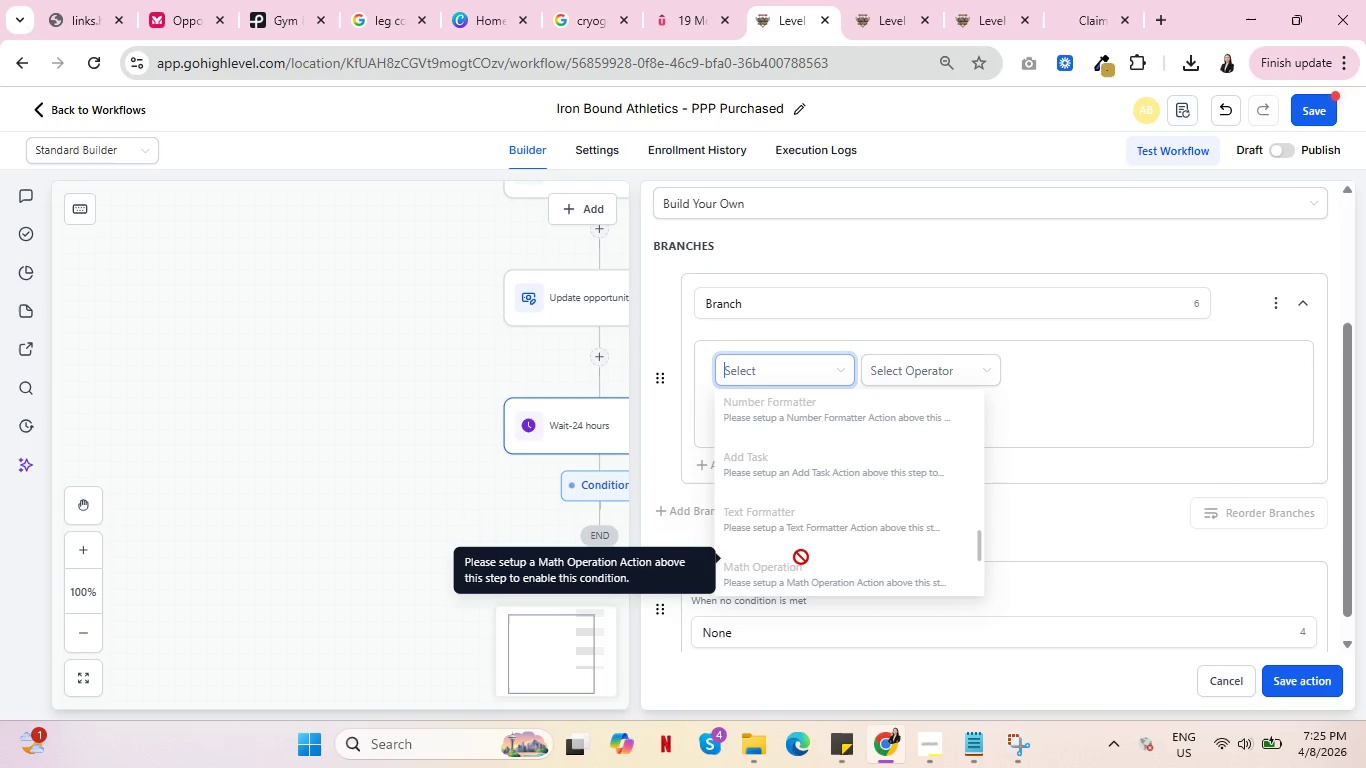 
scroll: coordinate [804, 542], scroll_direction: down, amount: 5.0
 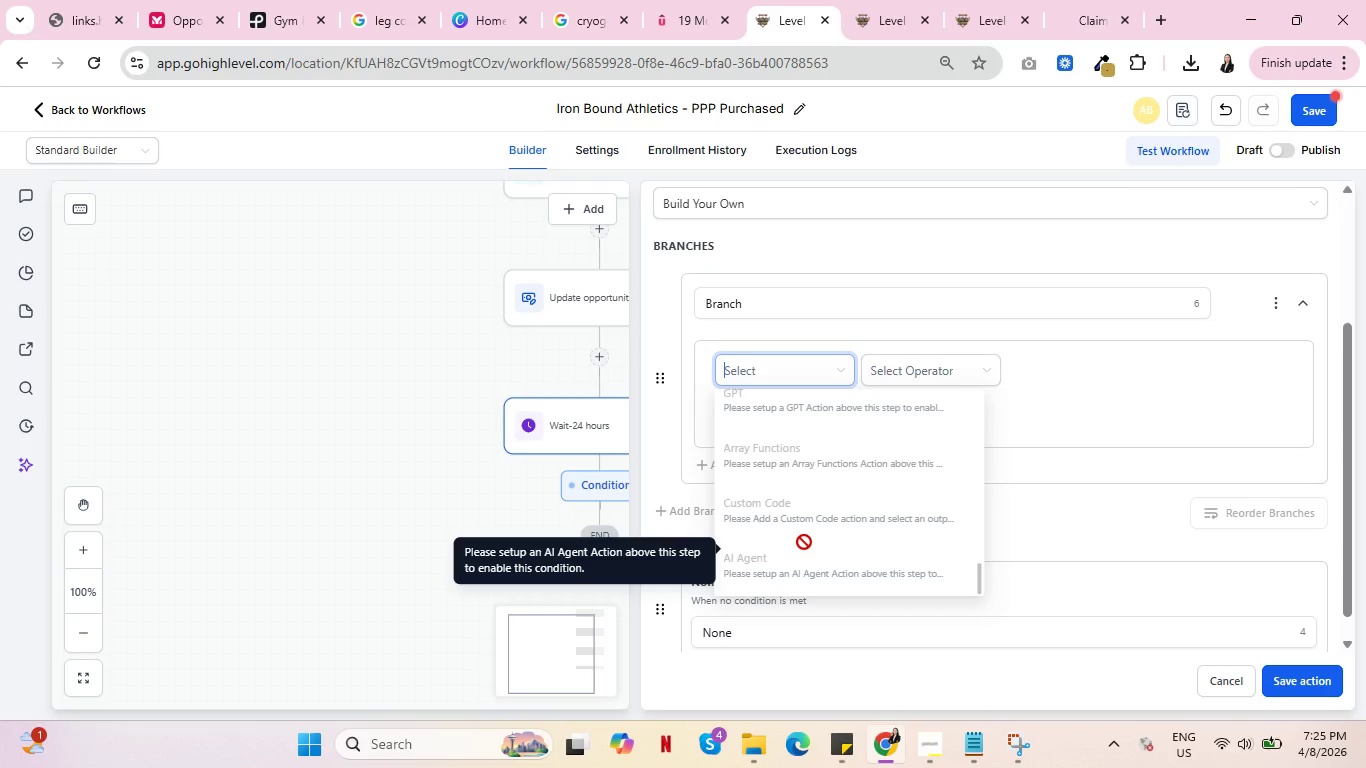 
scroll: coordinate [807, 541], scroll_direction: up, amount: 15.0
 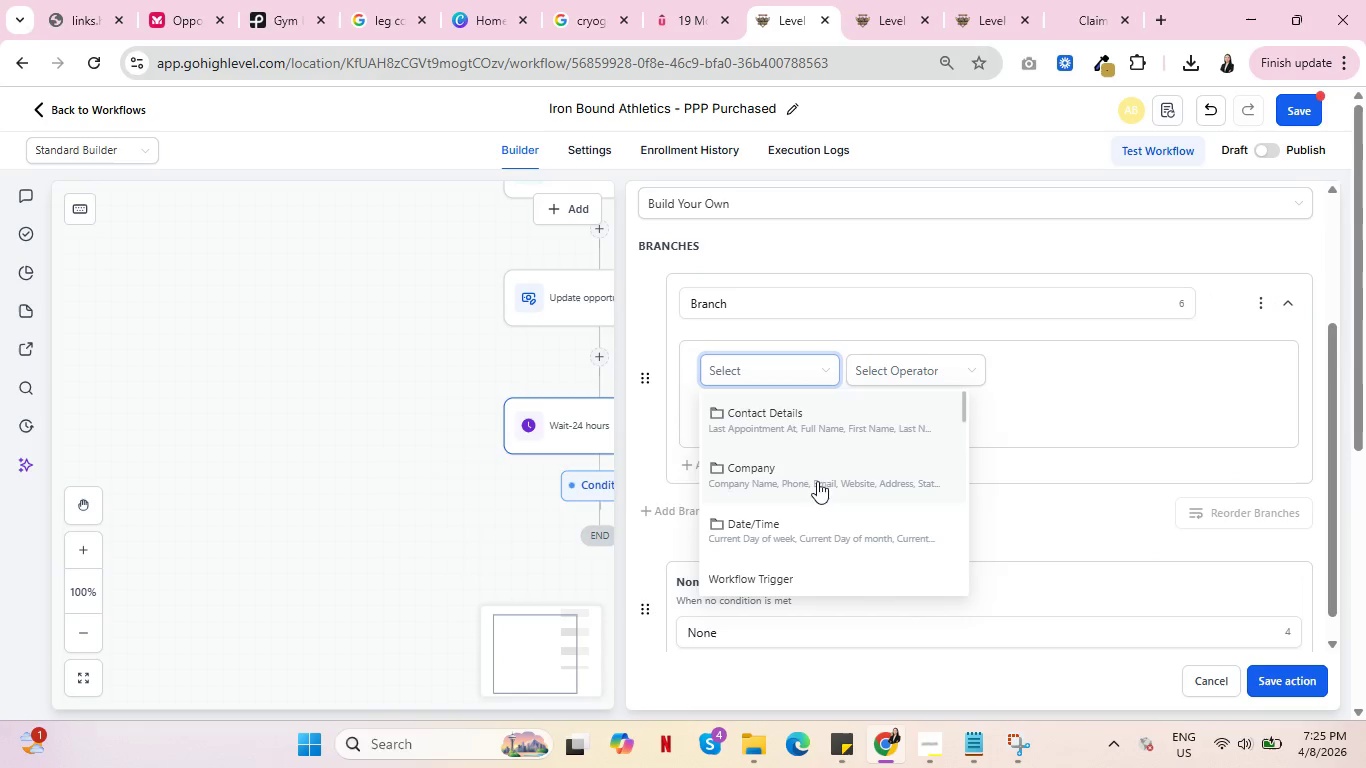 
scroll: coordinate [828, 523], scroll_direction: down, amount: 1.0
 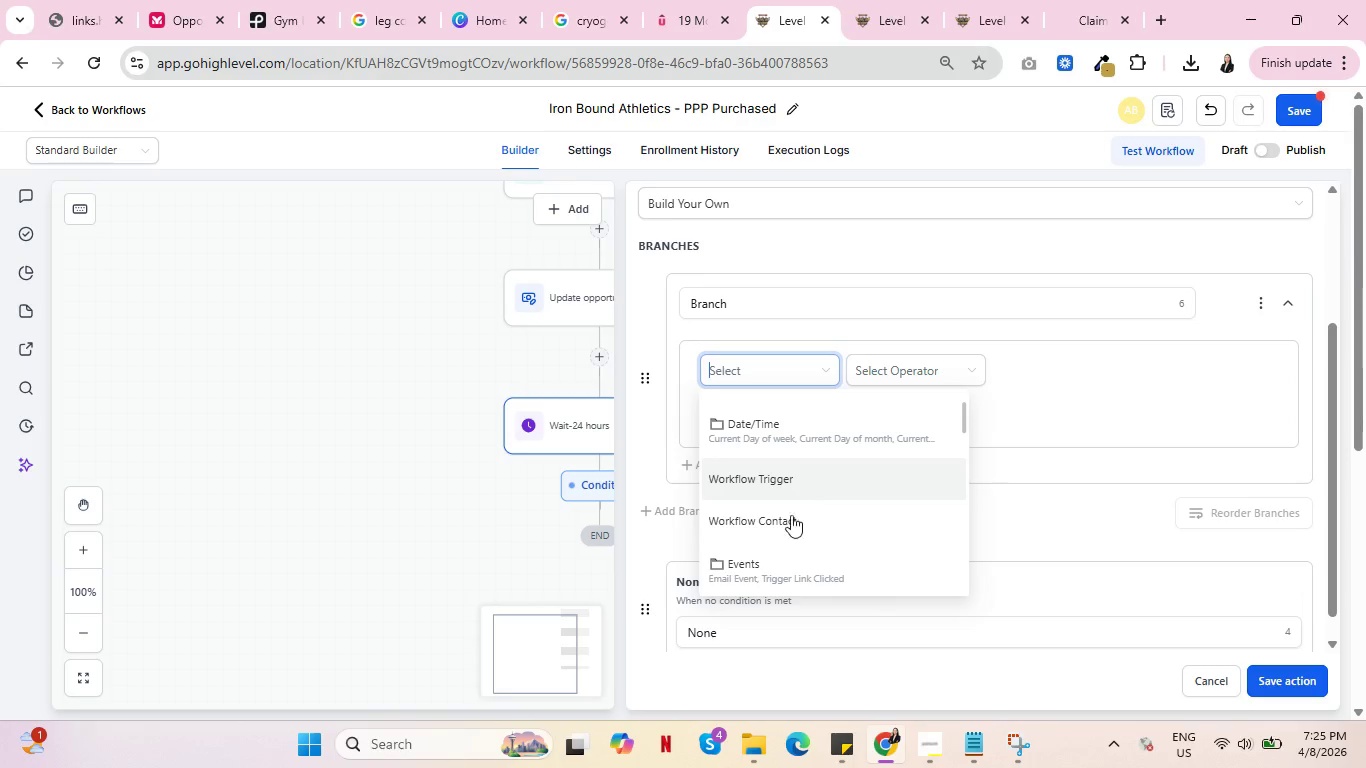 
wait(5.61)
 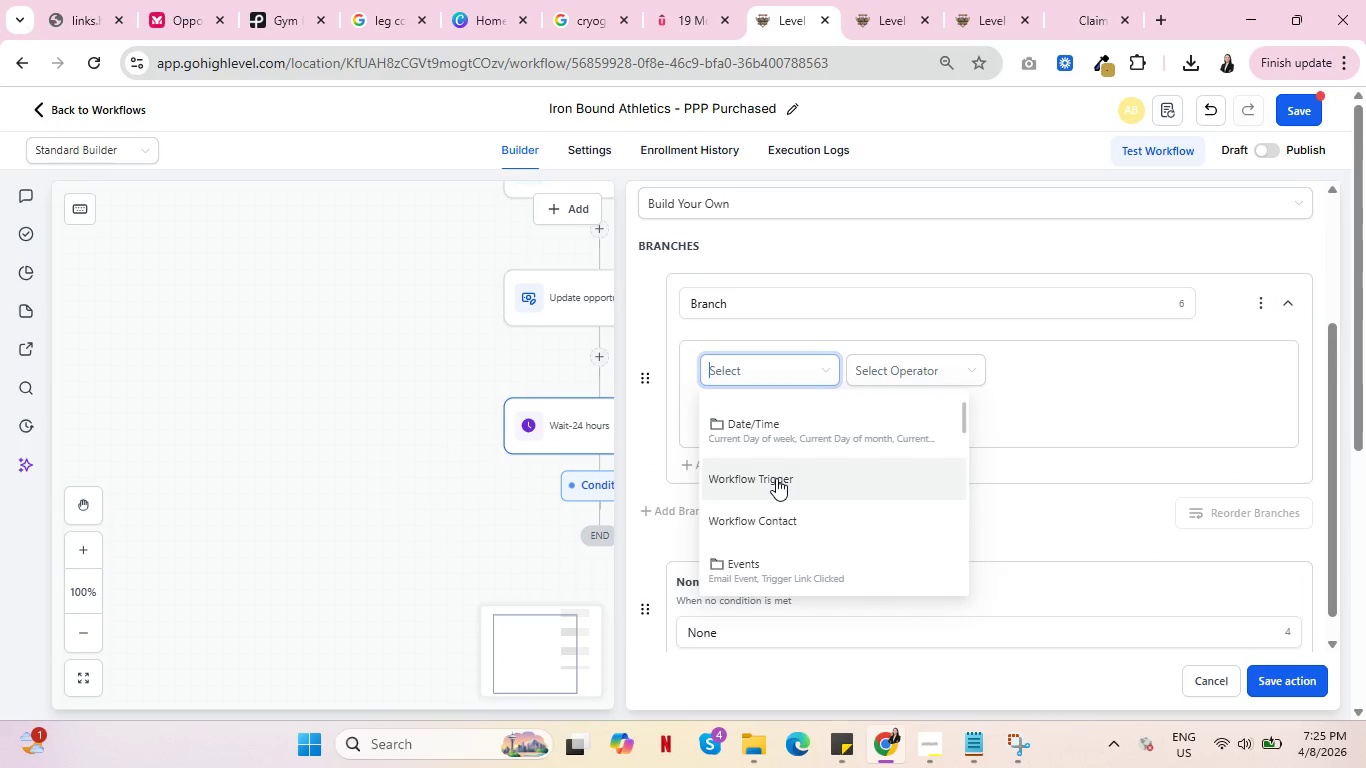 
scroll: coordinate [781, 521], scroll_direction: down, amount: 2.0
 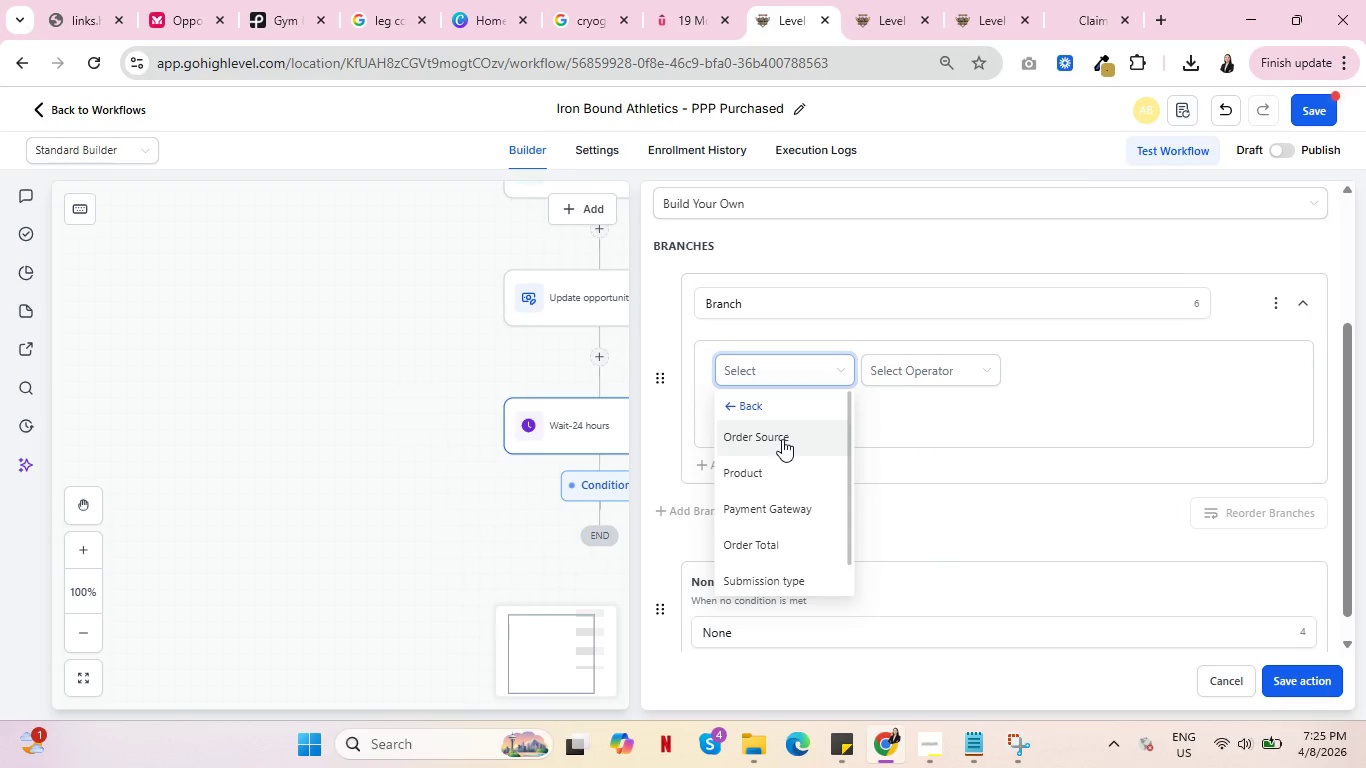 
left_click([782, 439])
 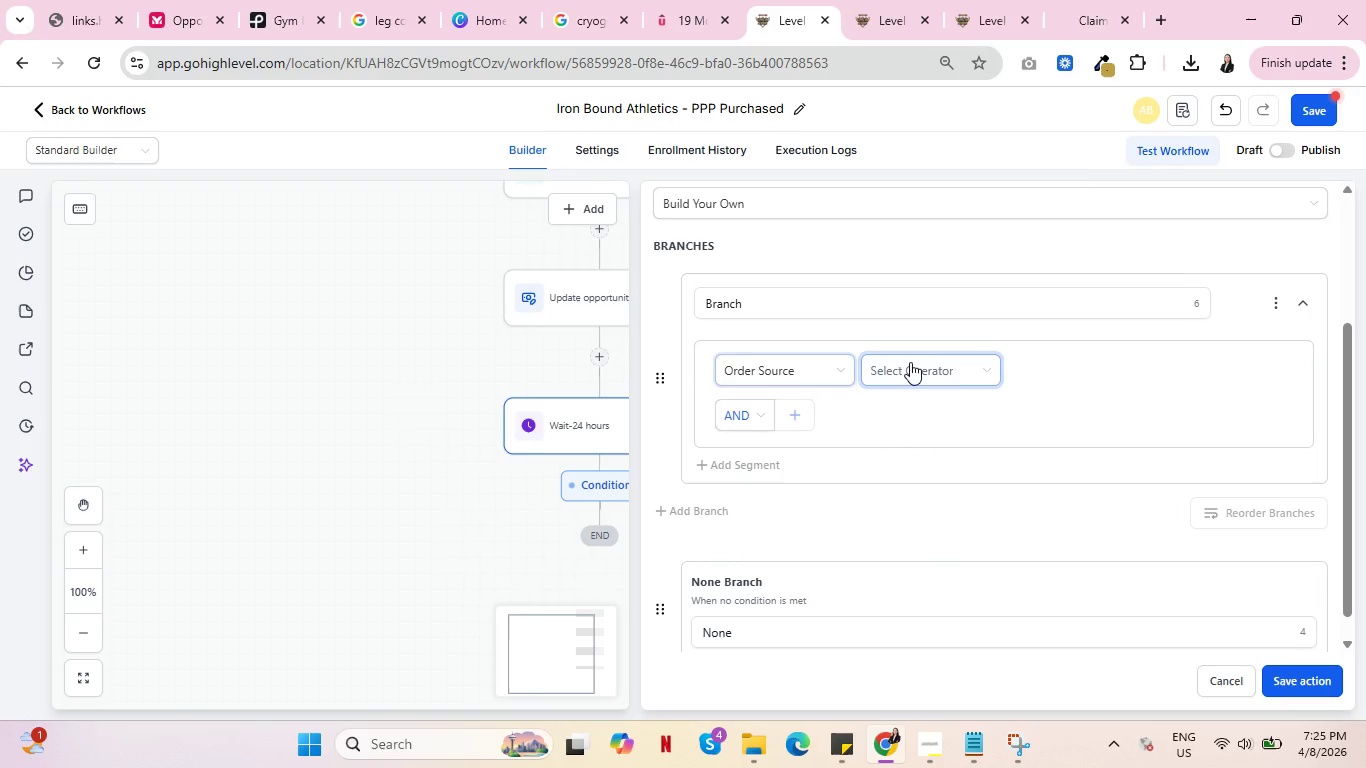 
left_click([909, 362])
 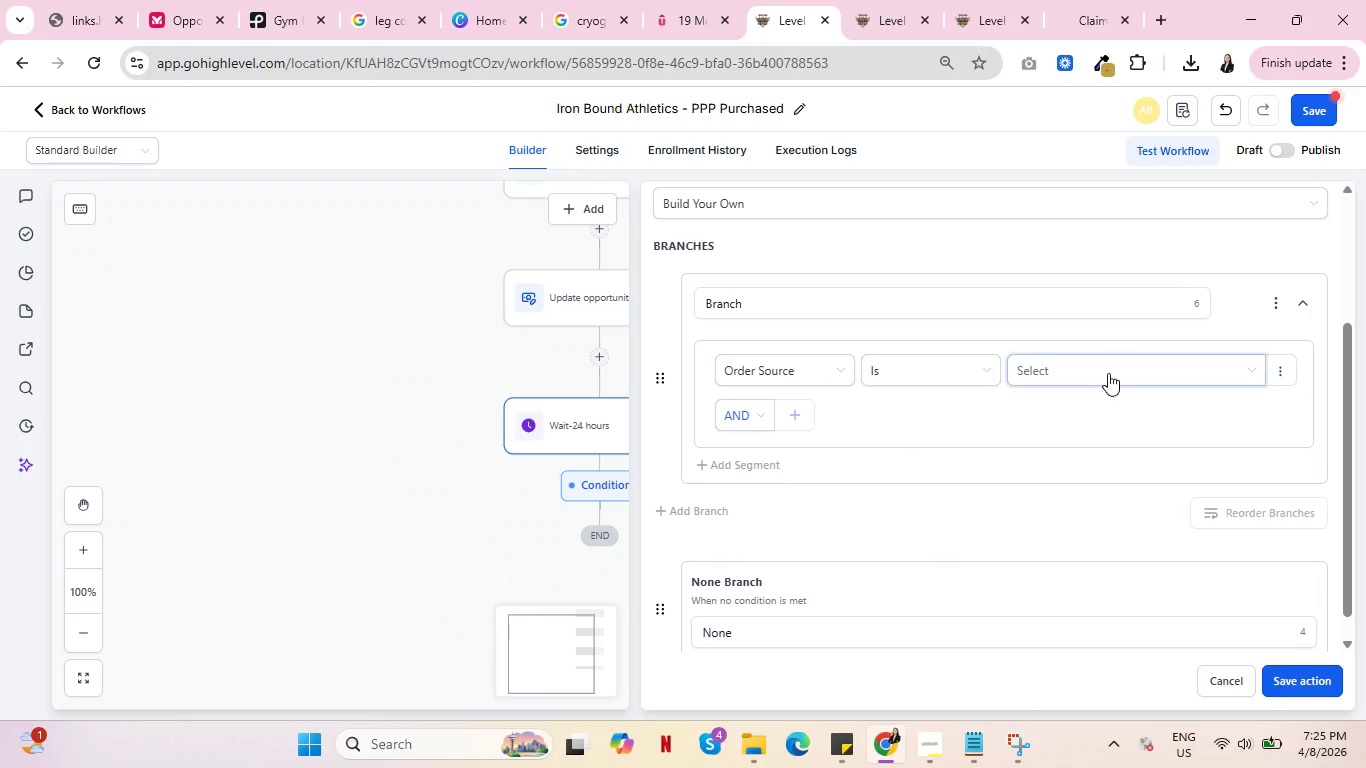 
double_click([1108, 373])
 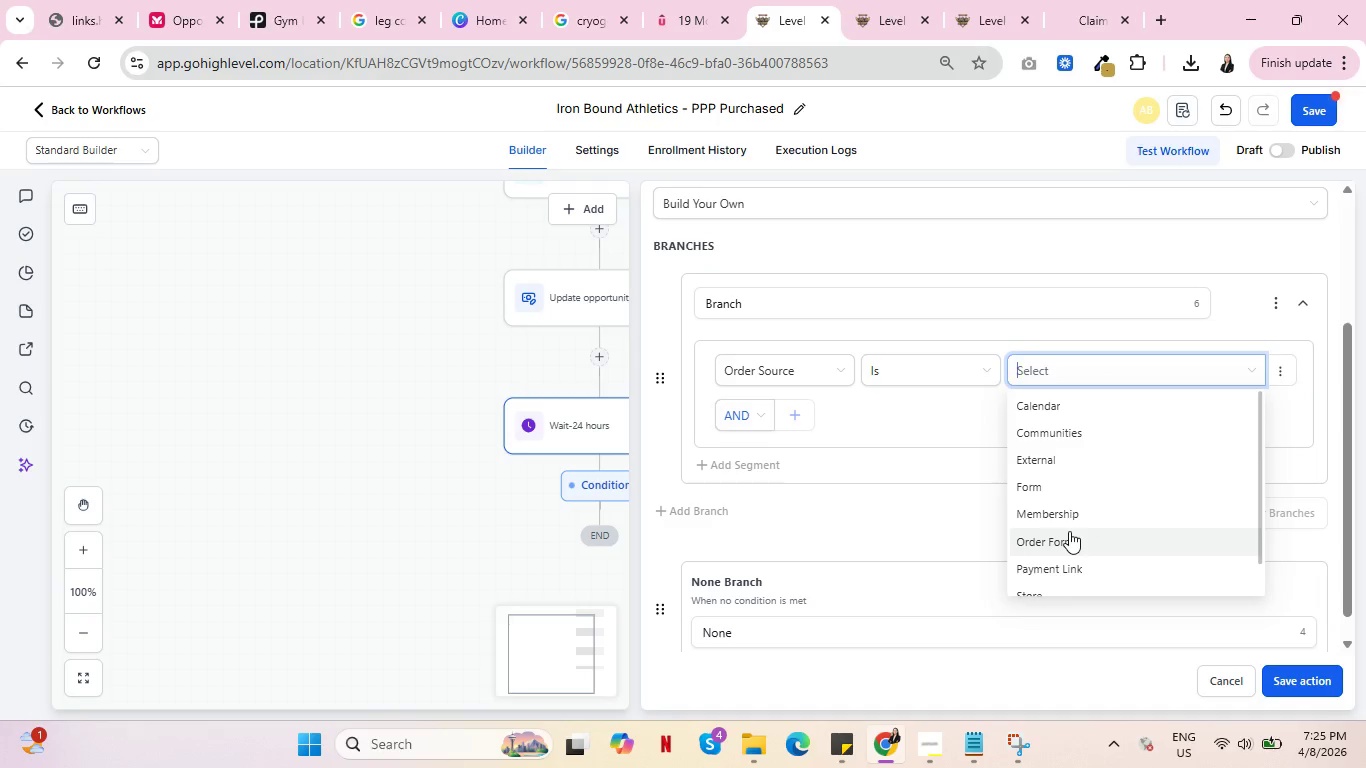 
wait(5.34)
 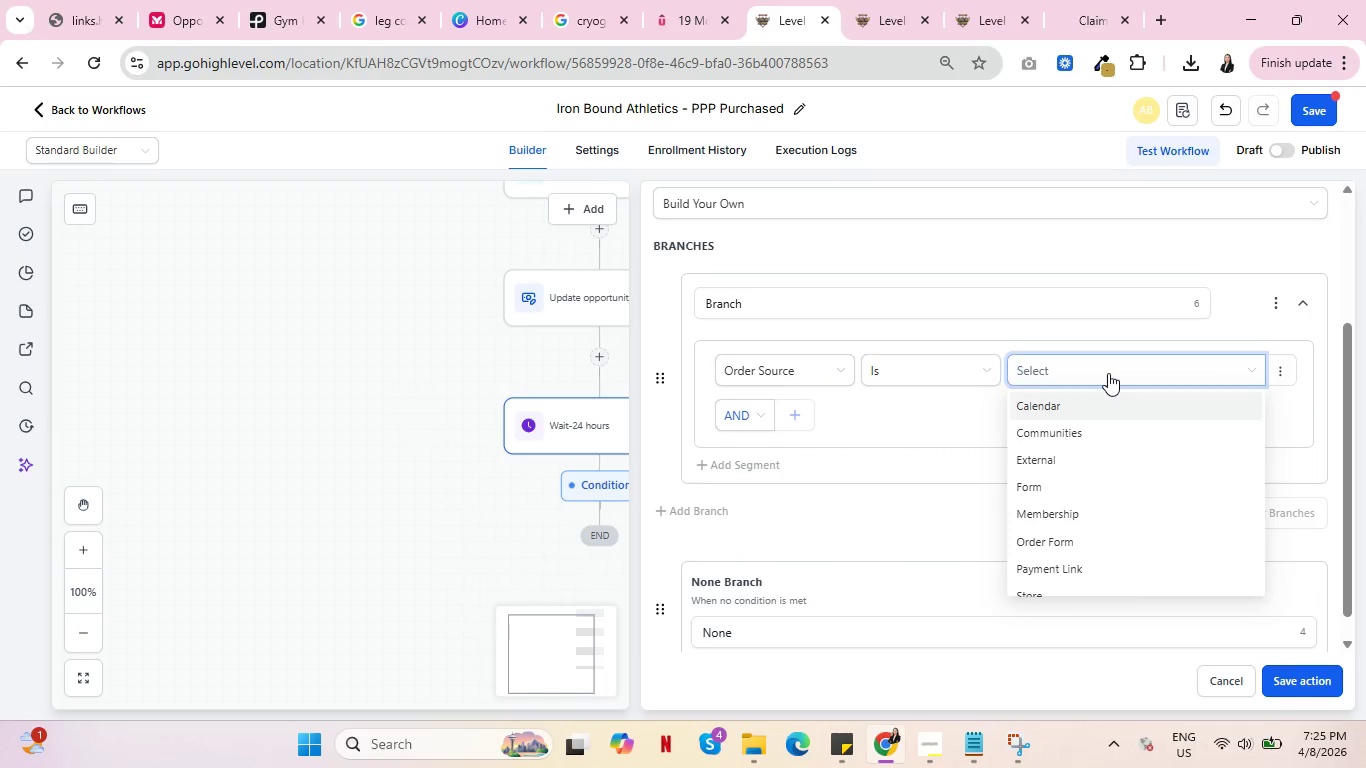 
left_click([1069, 531])
 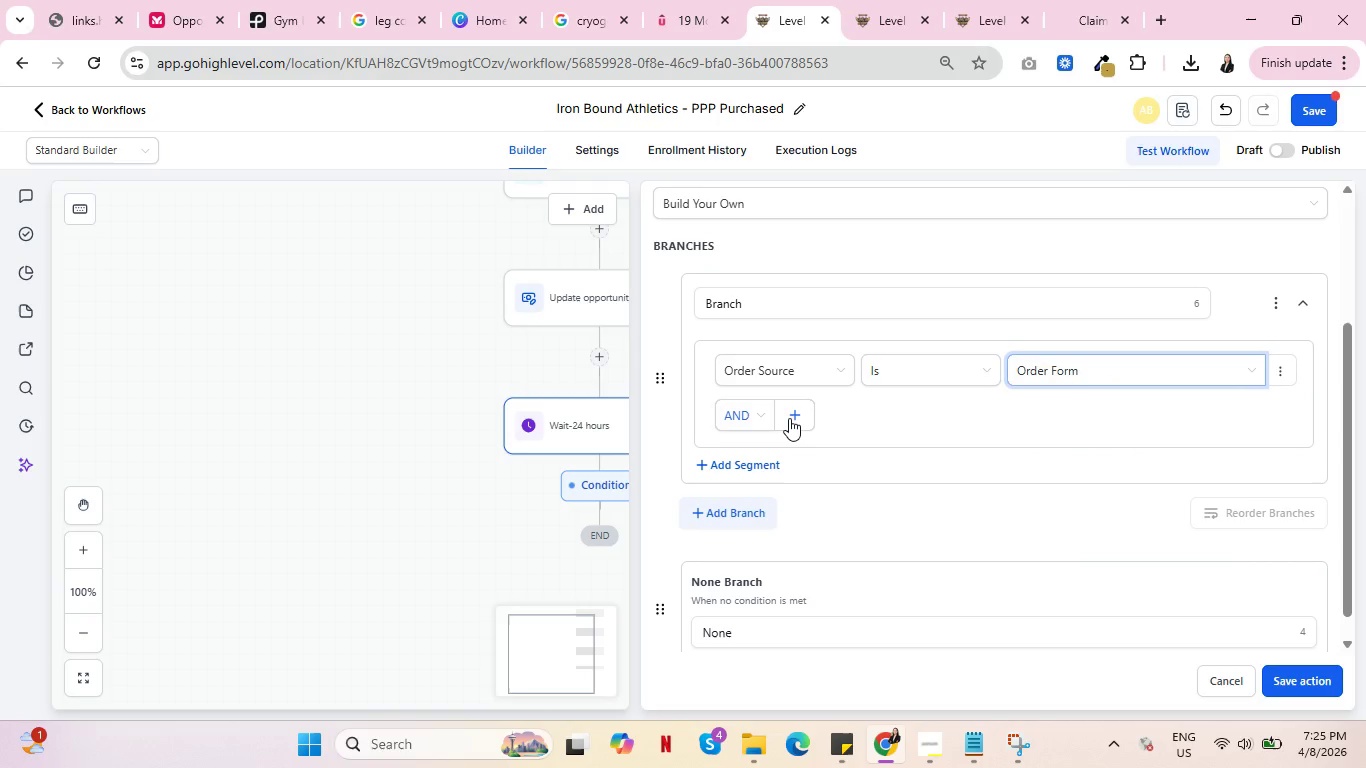 
left_click([789, 418])
 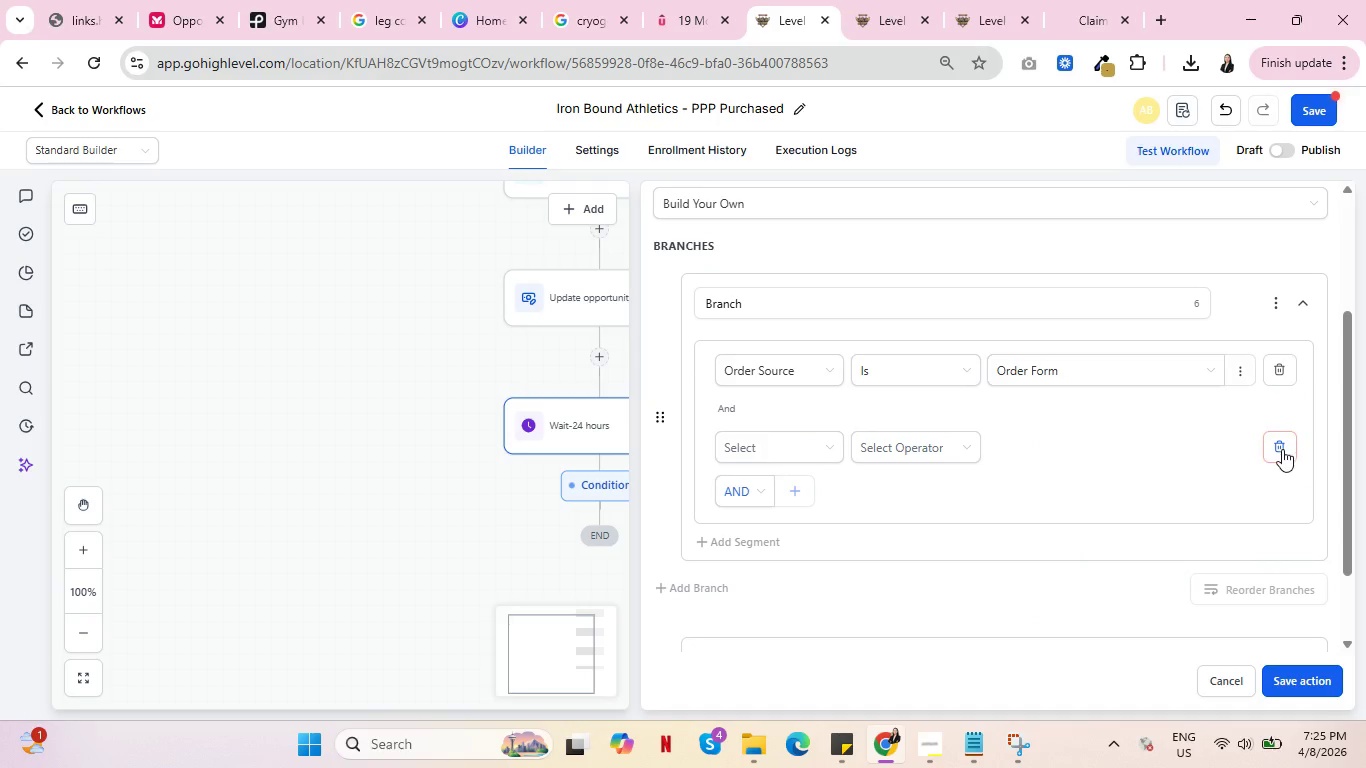 
left_click([1284, 448])
 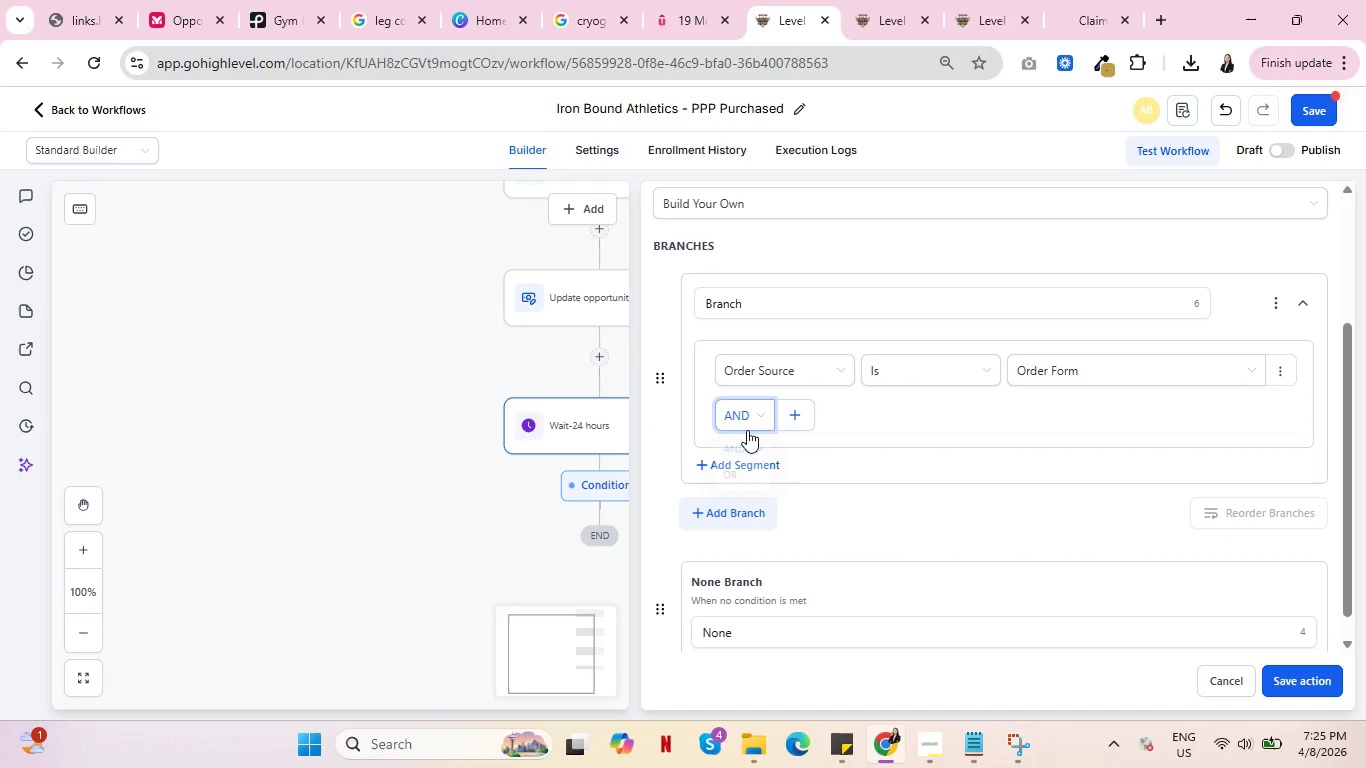 
left_click([749, 419])
 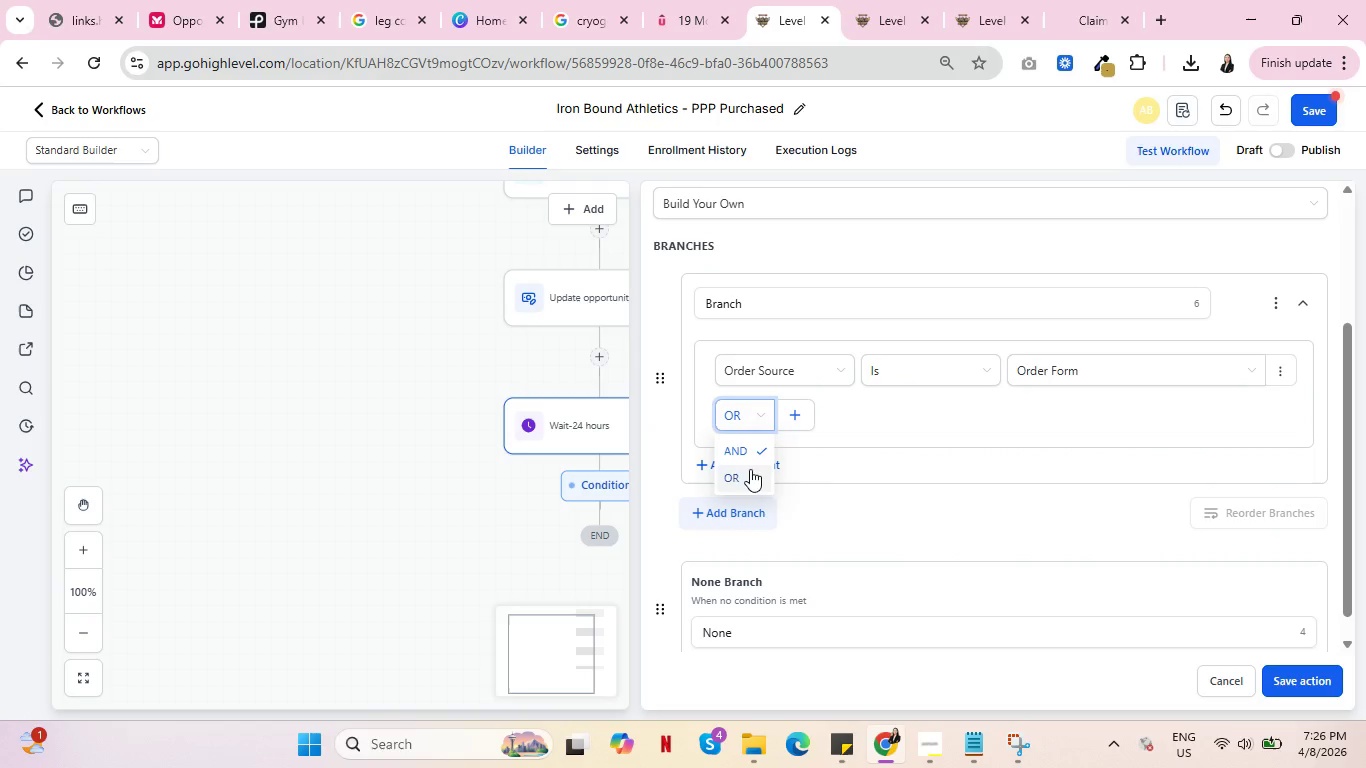 
left_click([750, 469])
 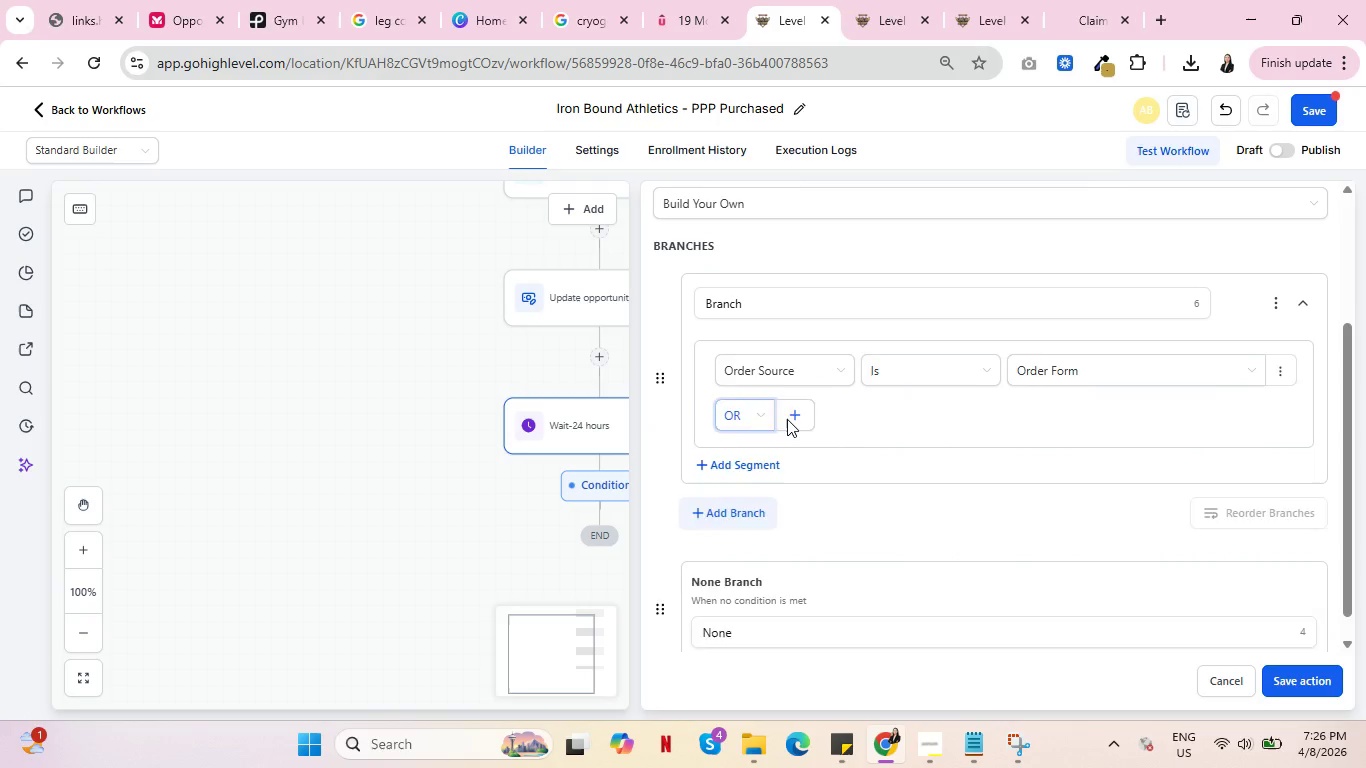 
double_click([787, 419])
 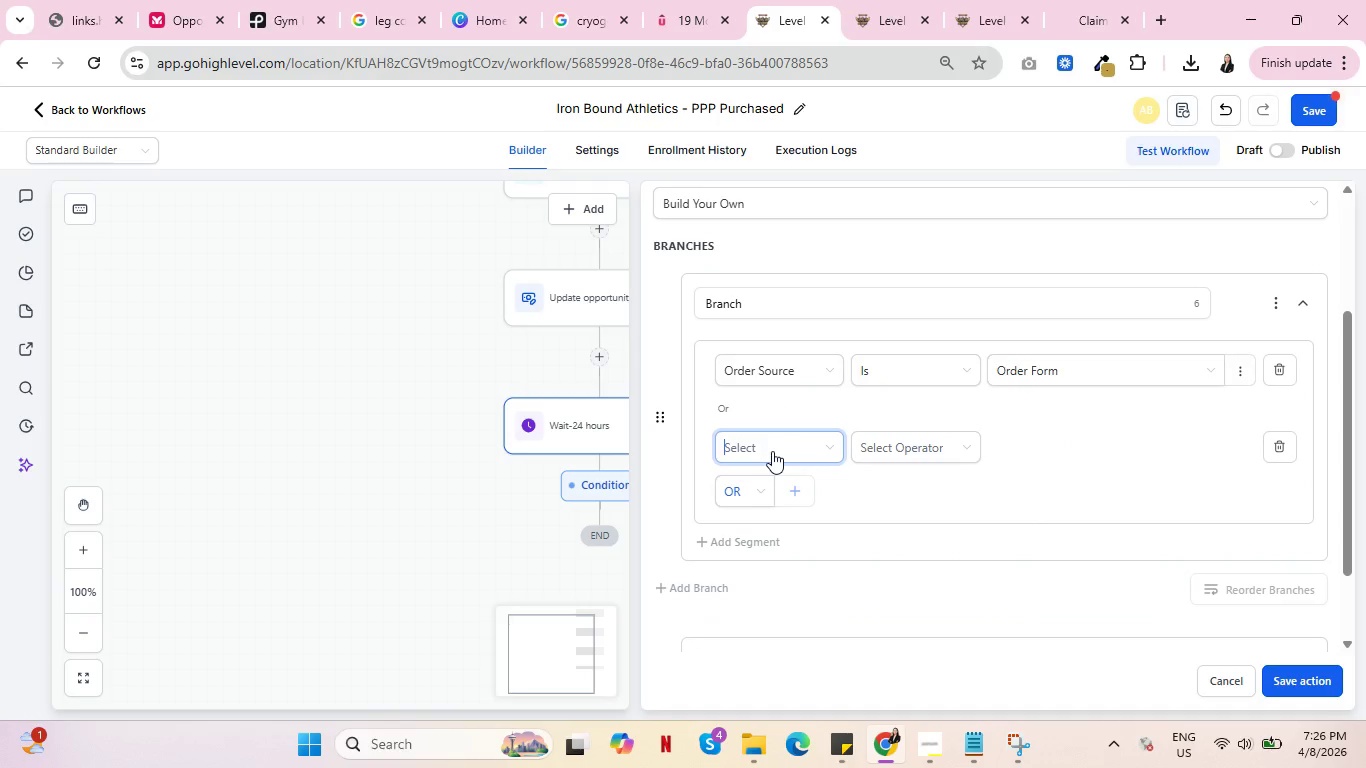 
left_click([772, 451])
 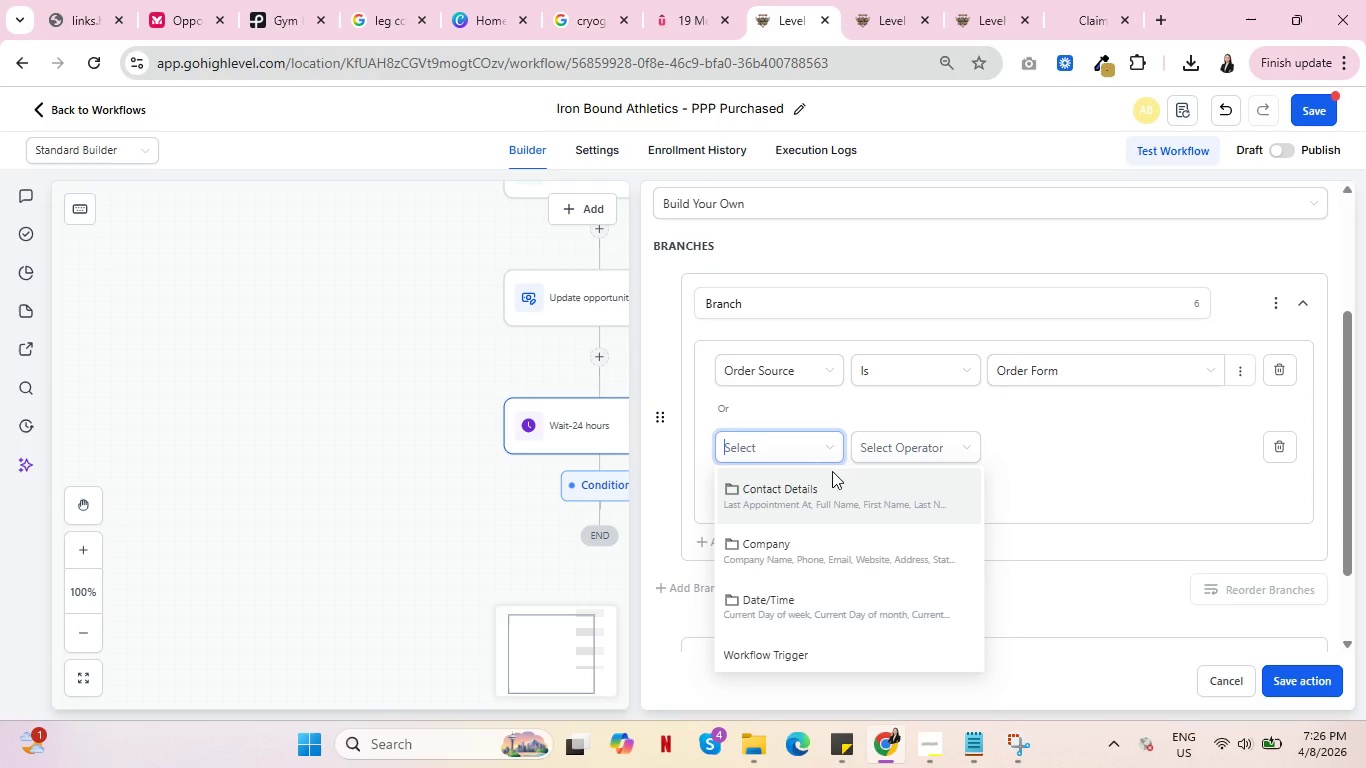 
scroll: coordinate [786, 569], scroll_direction: down, amount: 3.0
 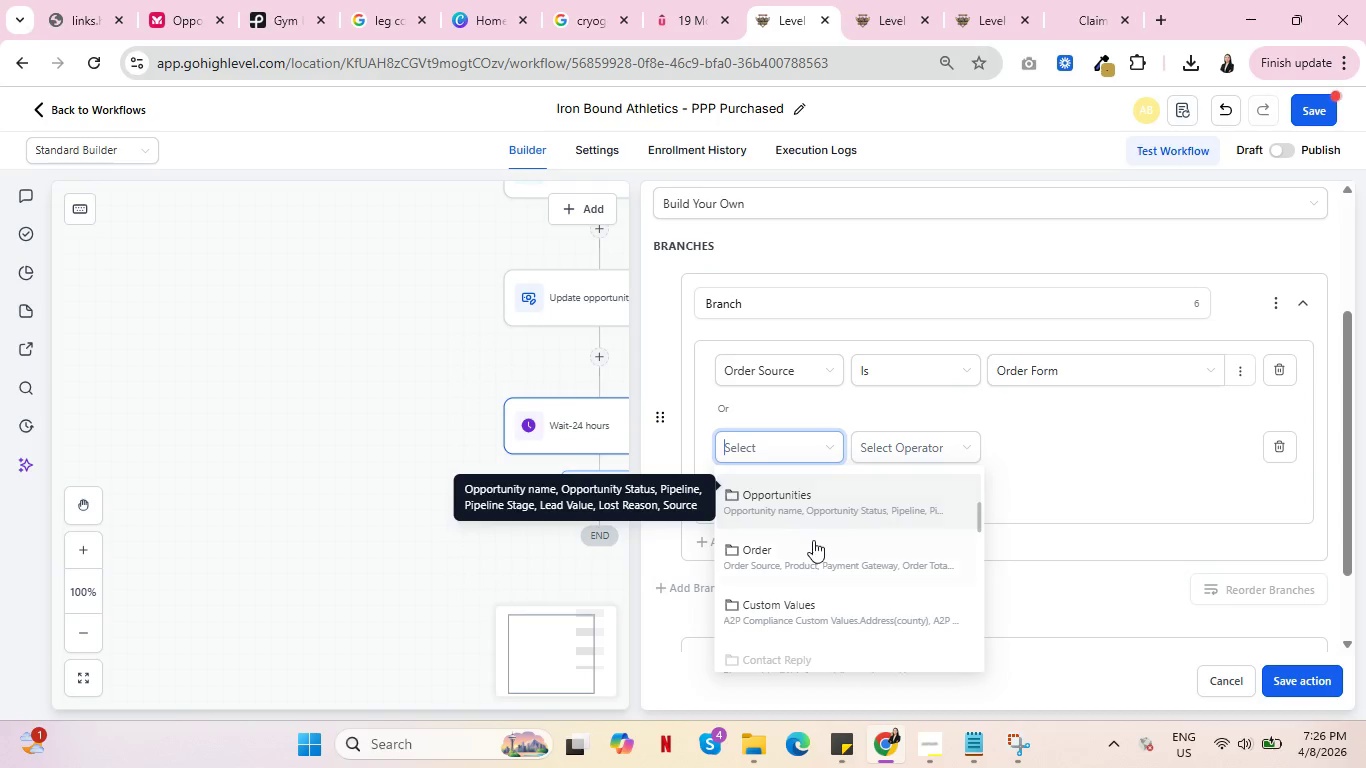 
left_click([810, 558])
 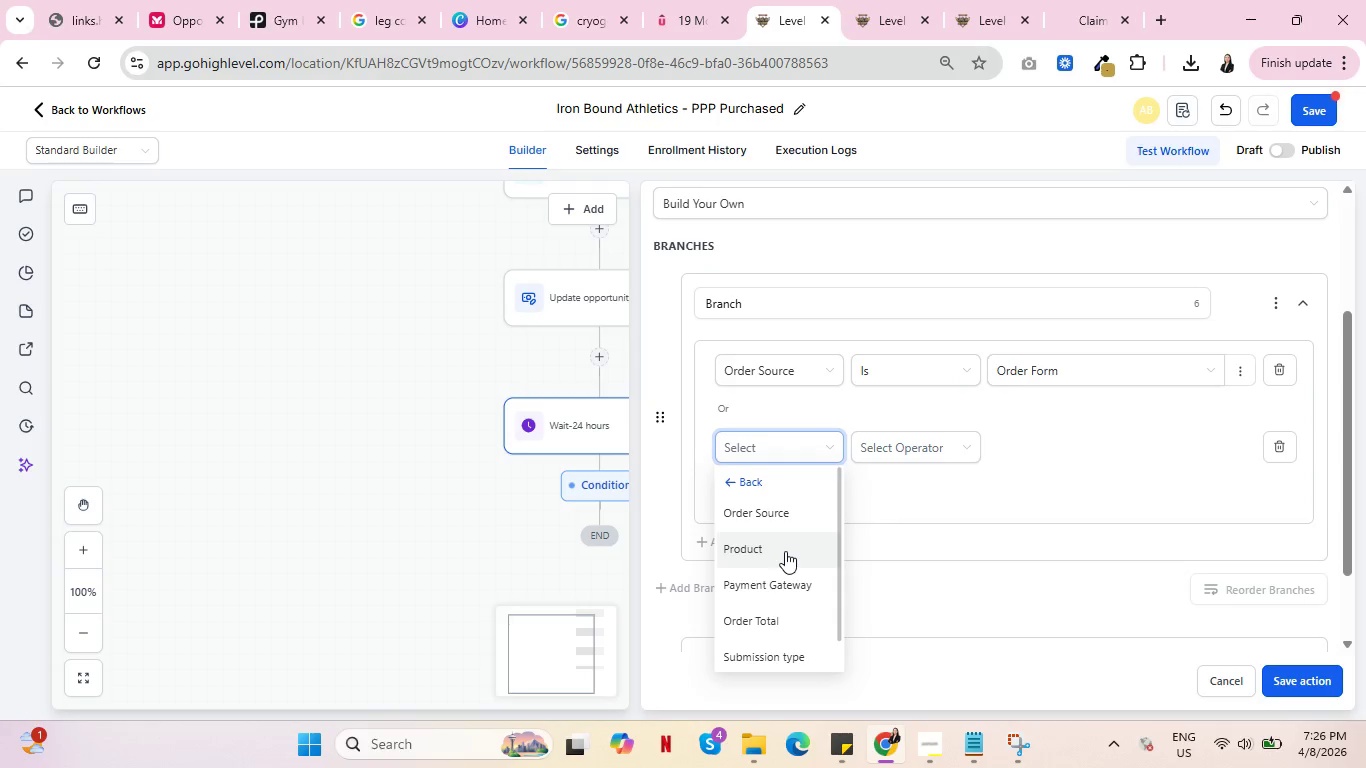 
wait(7.52)
 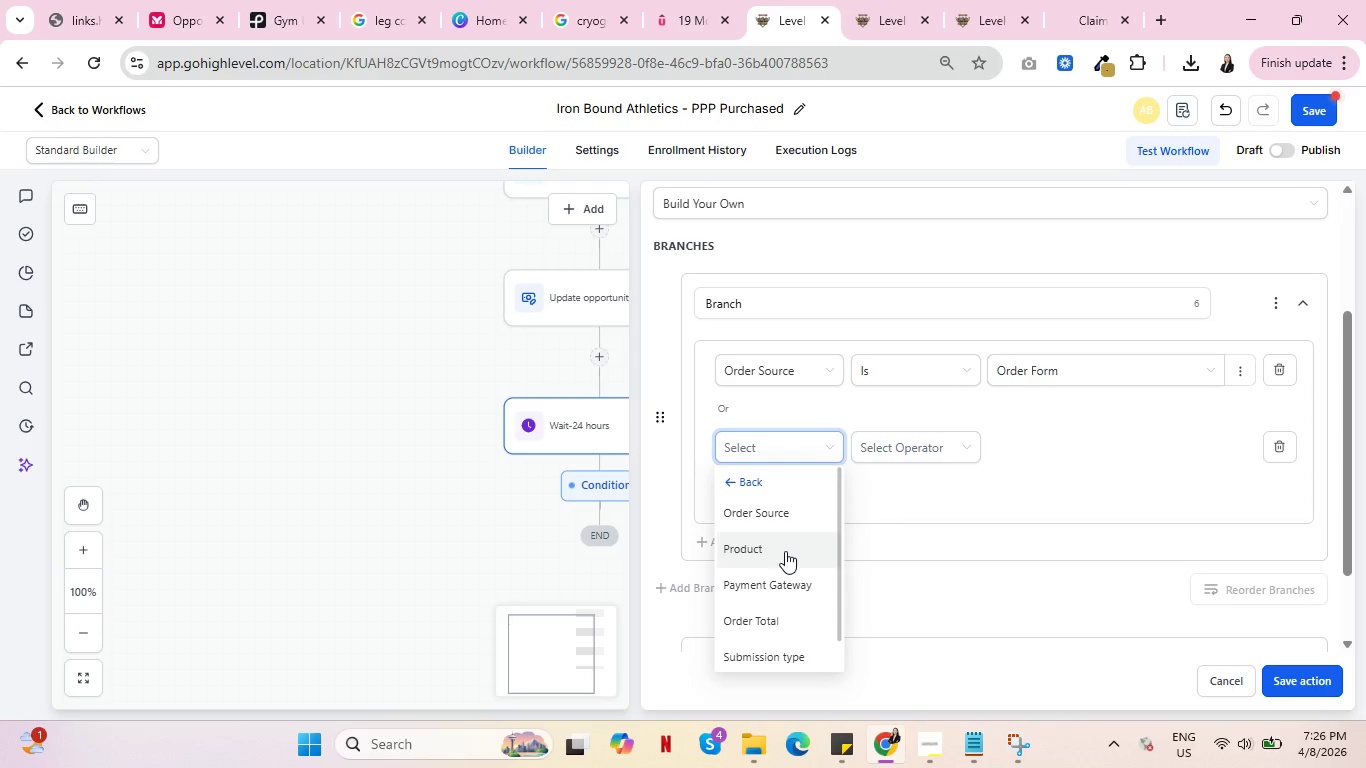 
left_click([777, 584])
 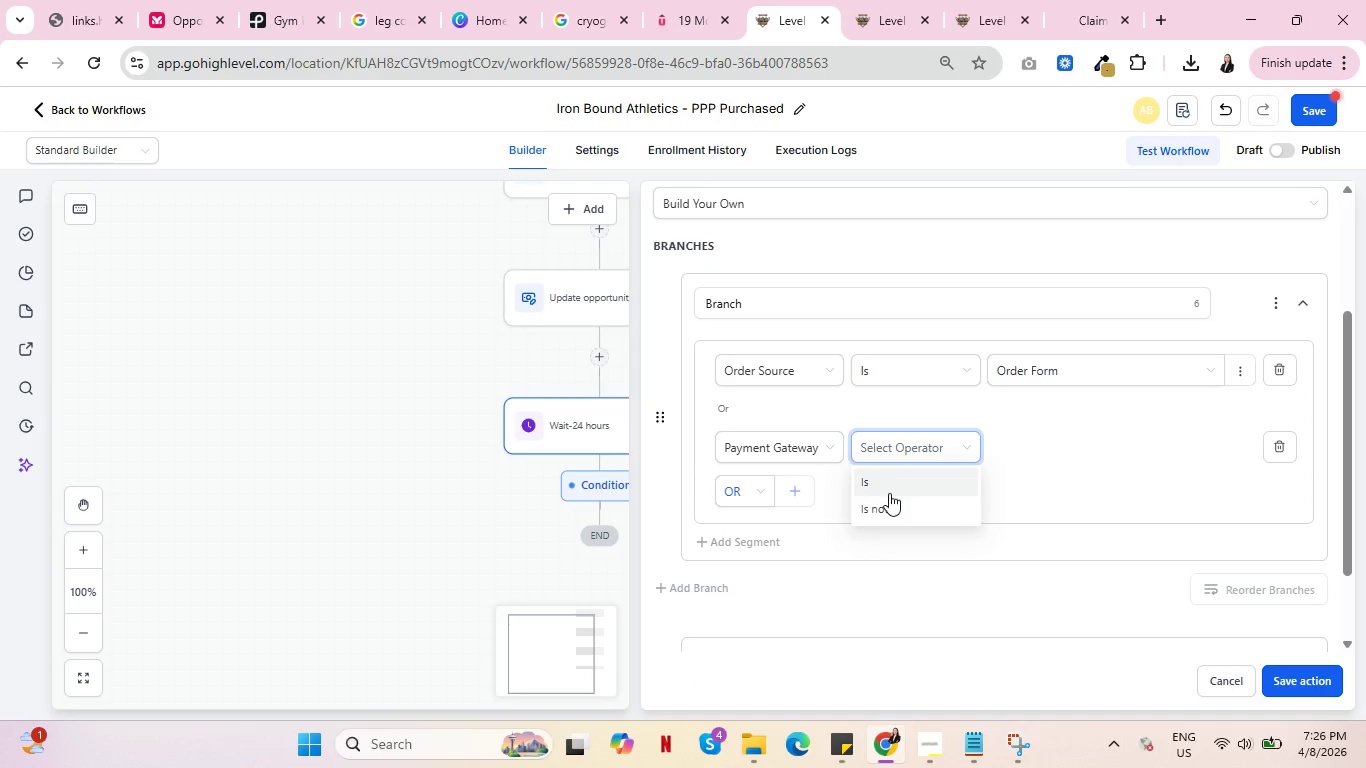 
double_click([889, 493])
 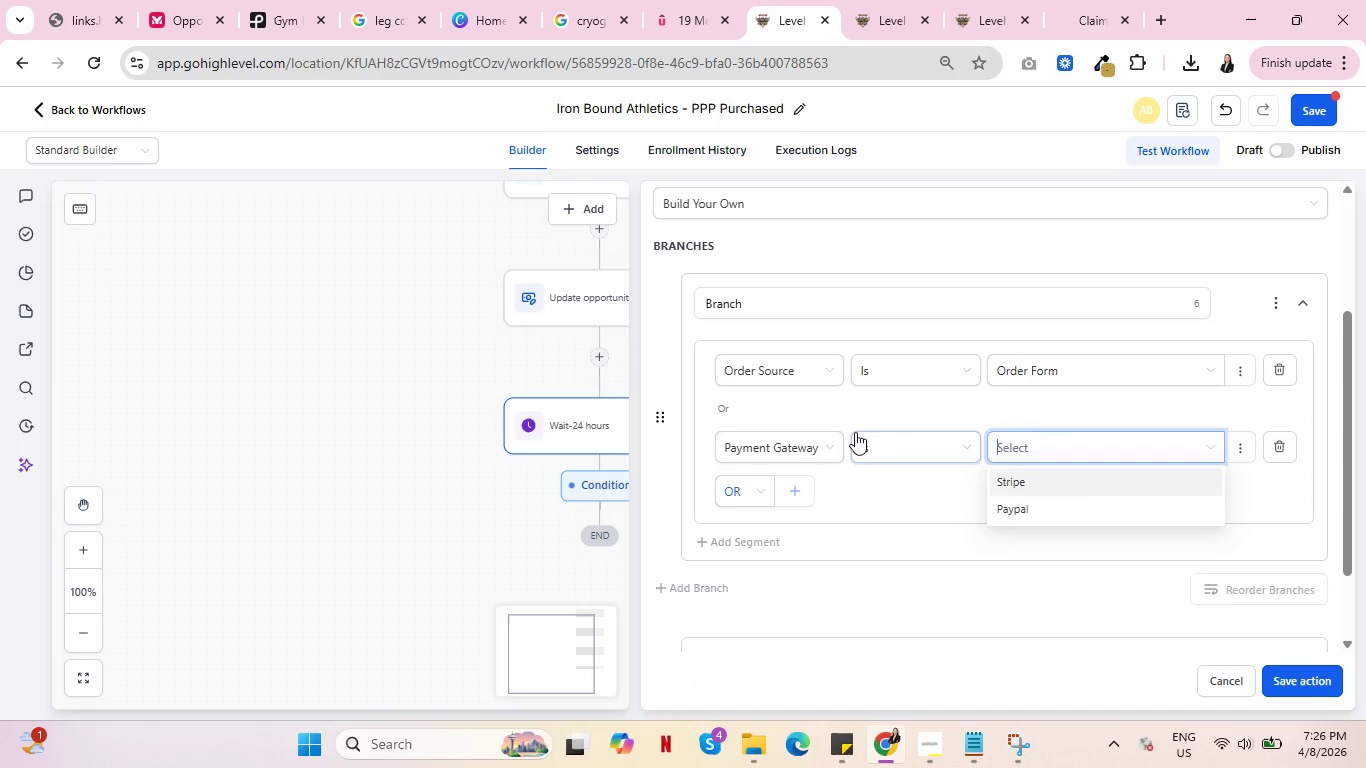 
left_click([750, 443])
 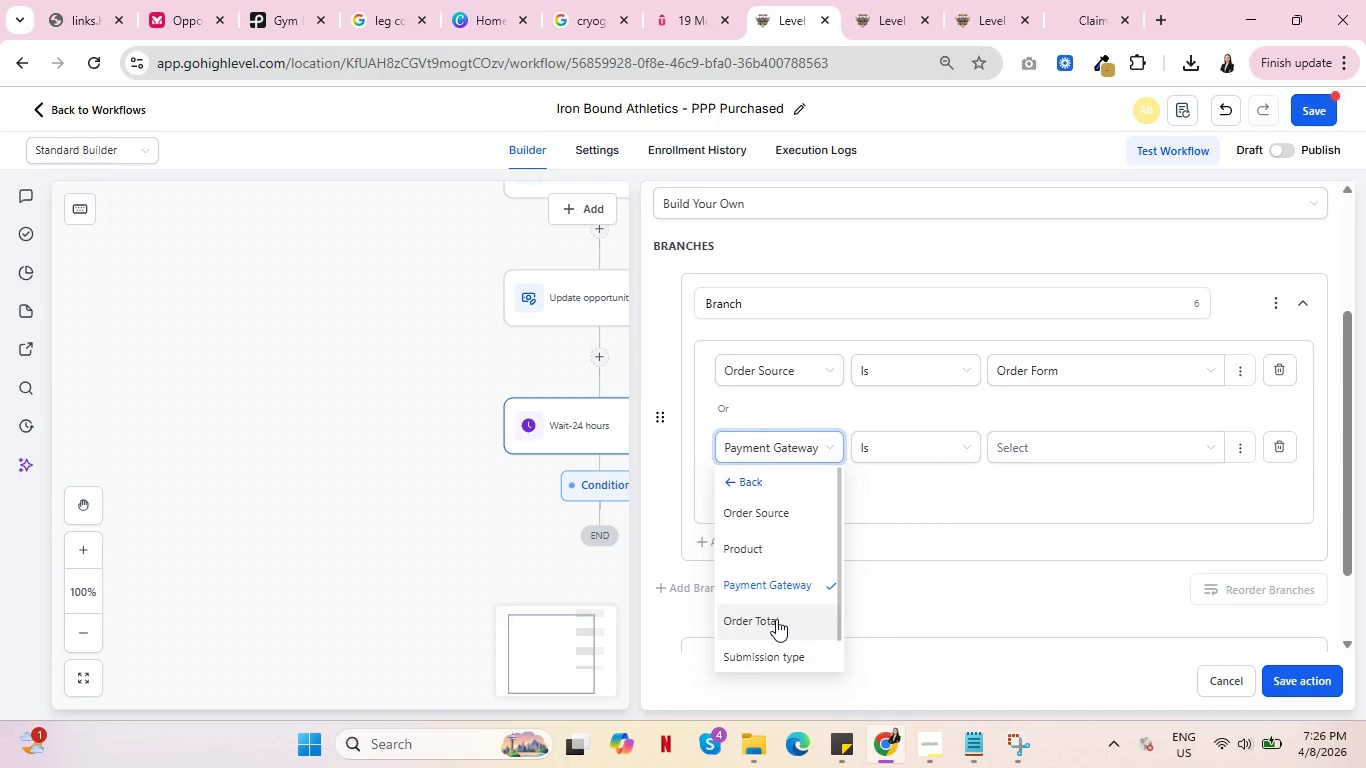 
scroll: coordinate [776, 619], scroll_direction: down, amount: 1.0
 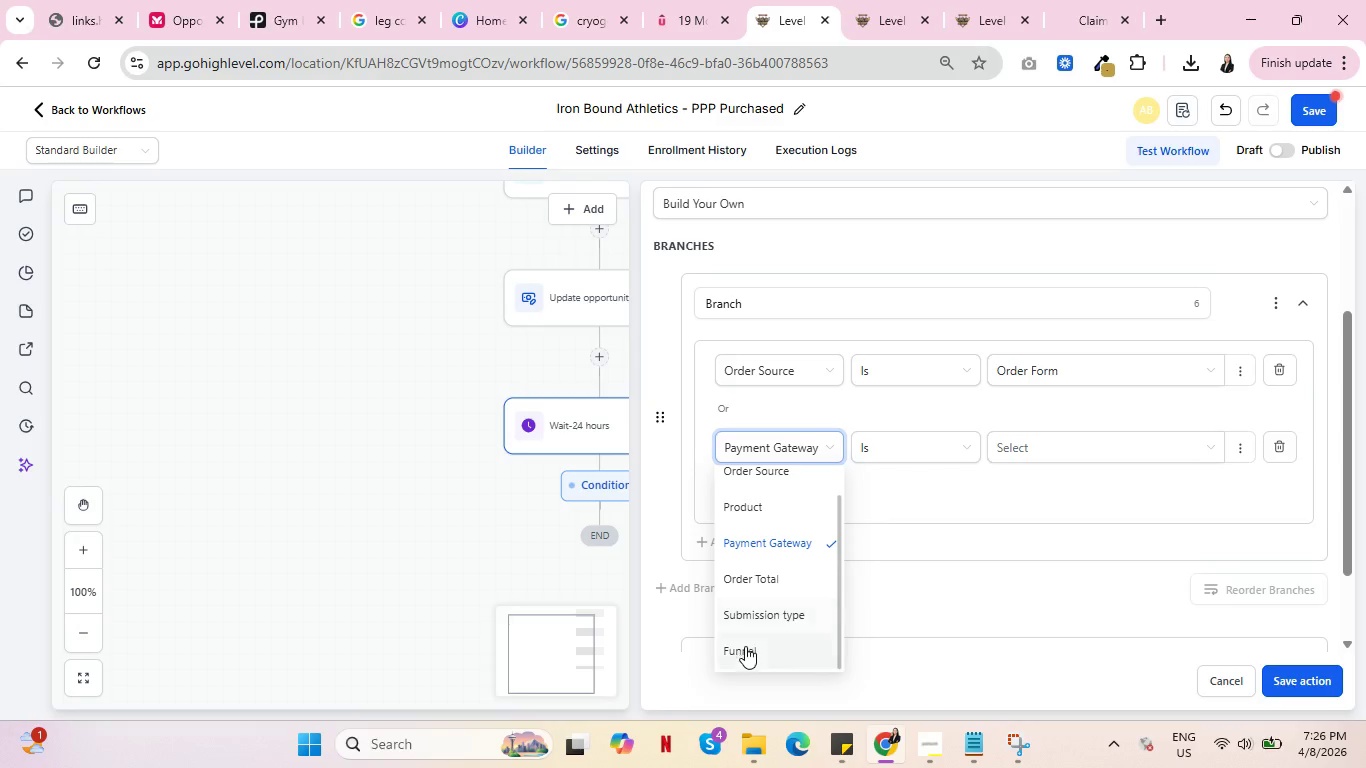 
left_click([745, 646])
 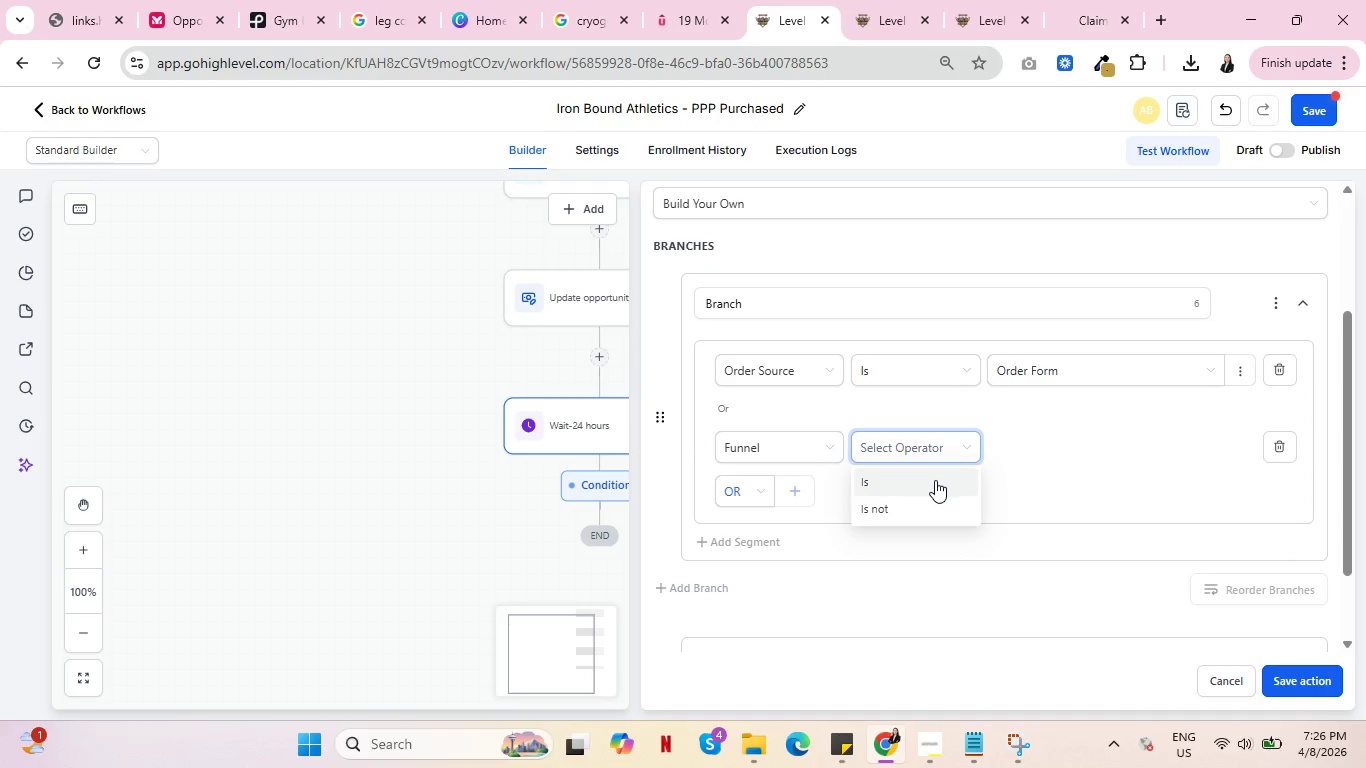 
left_click([935, 480])
 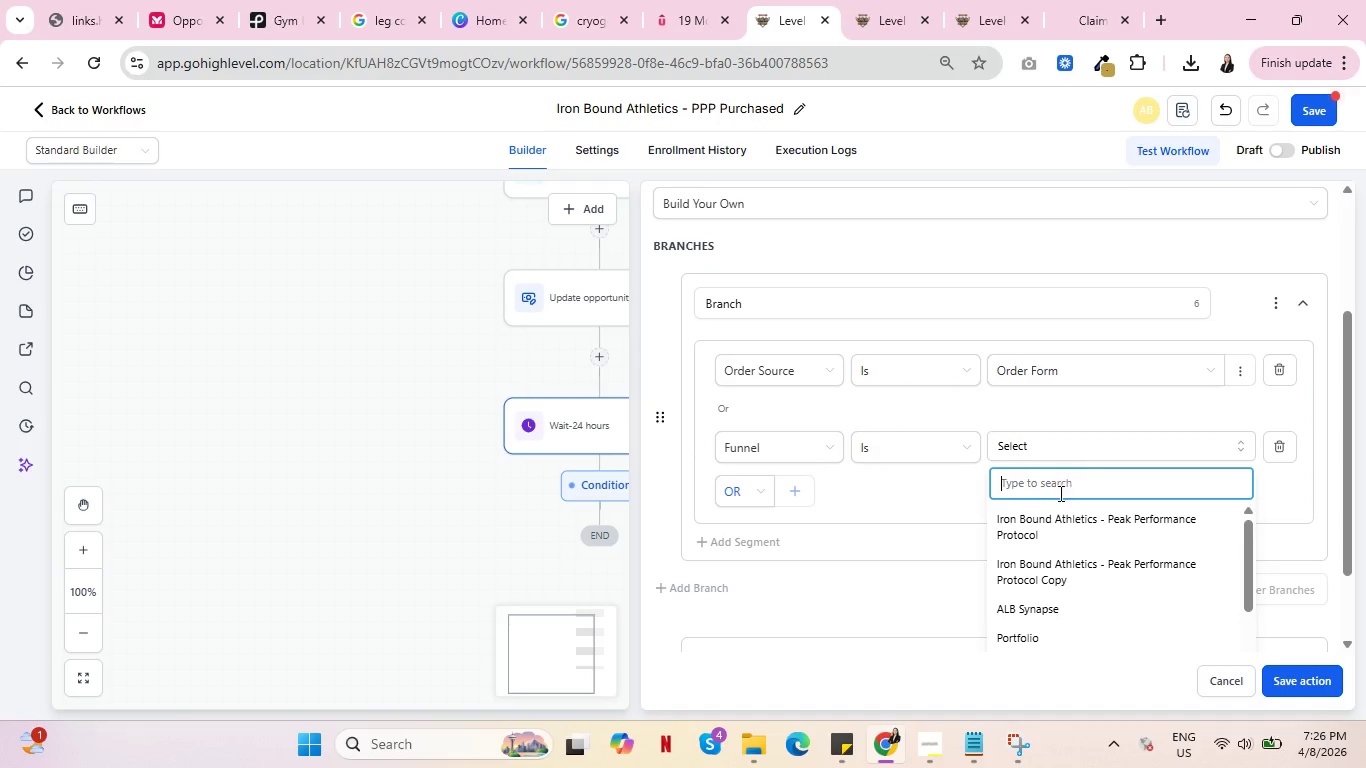 
left_click([1047, 529])
 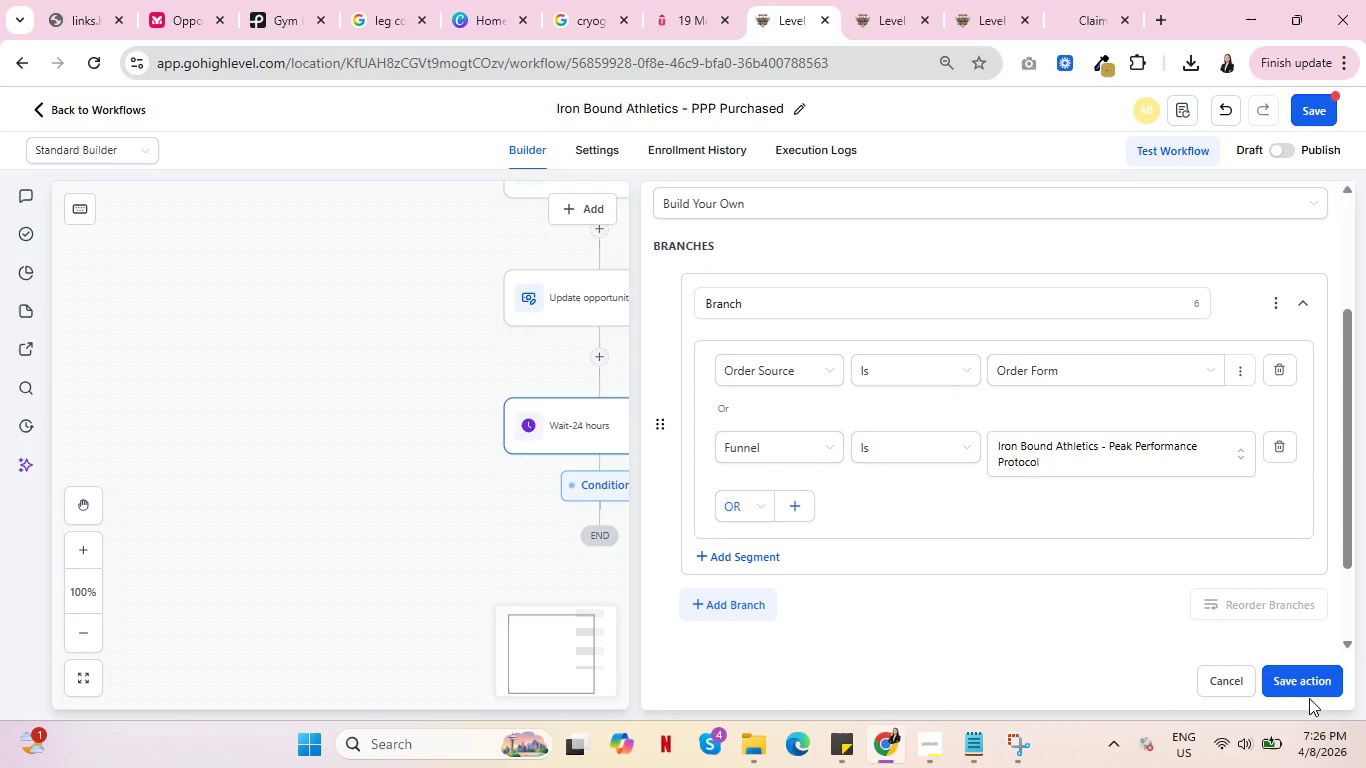 
left_click([1308, 691])
 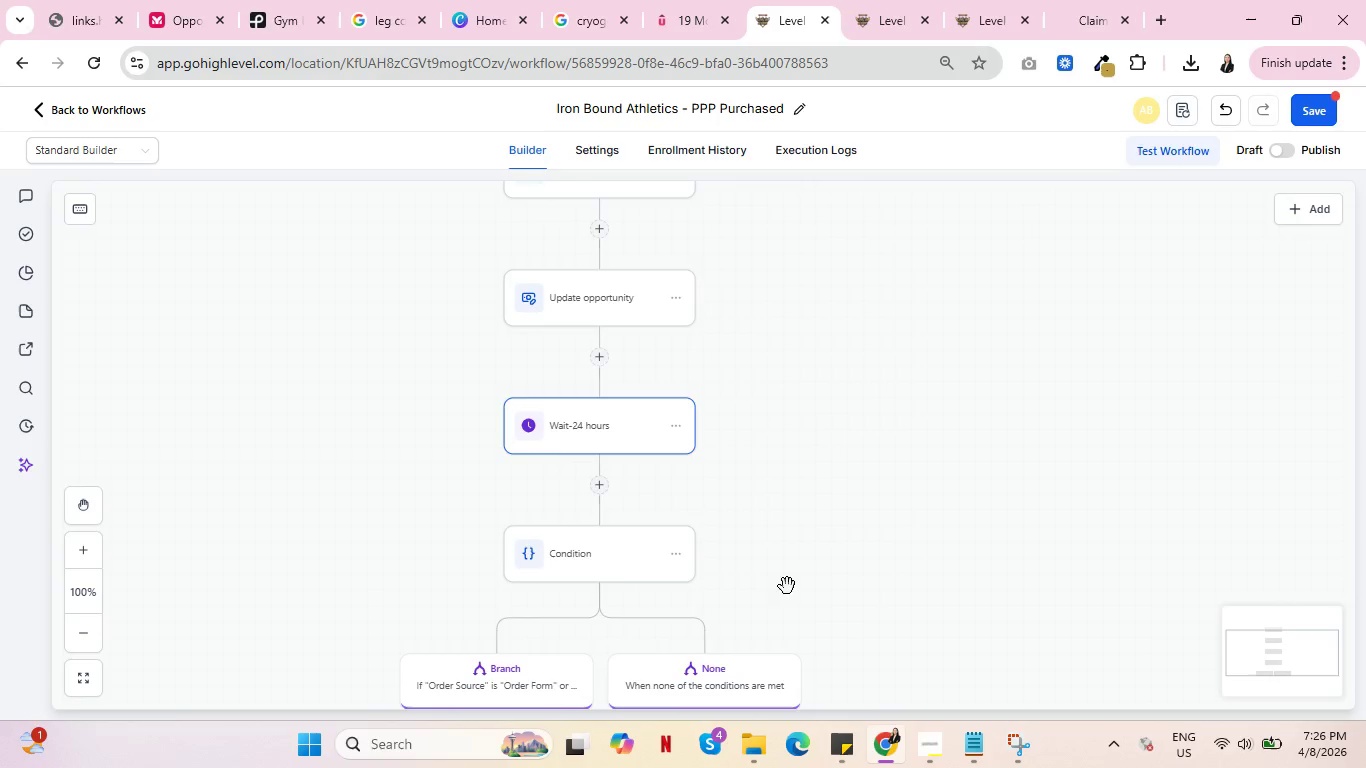 
scroll: coordinate [825, 571], scroll_direction: down, amount: 4.0
 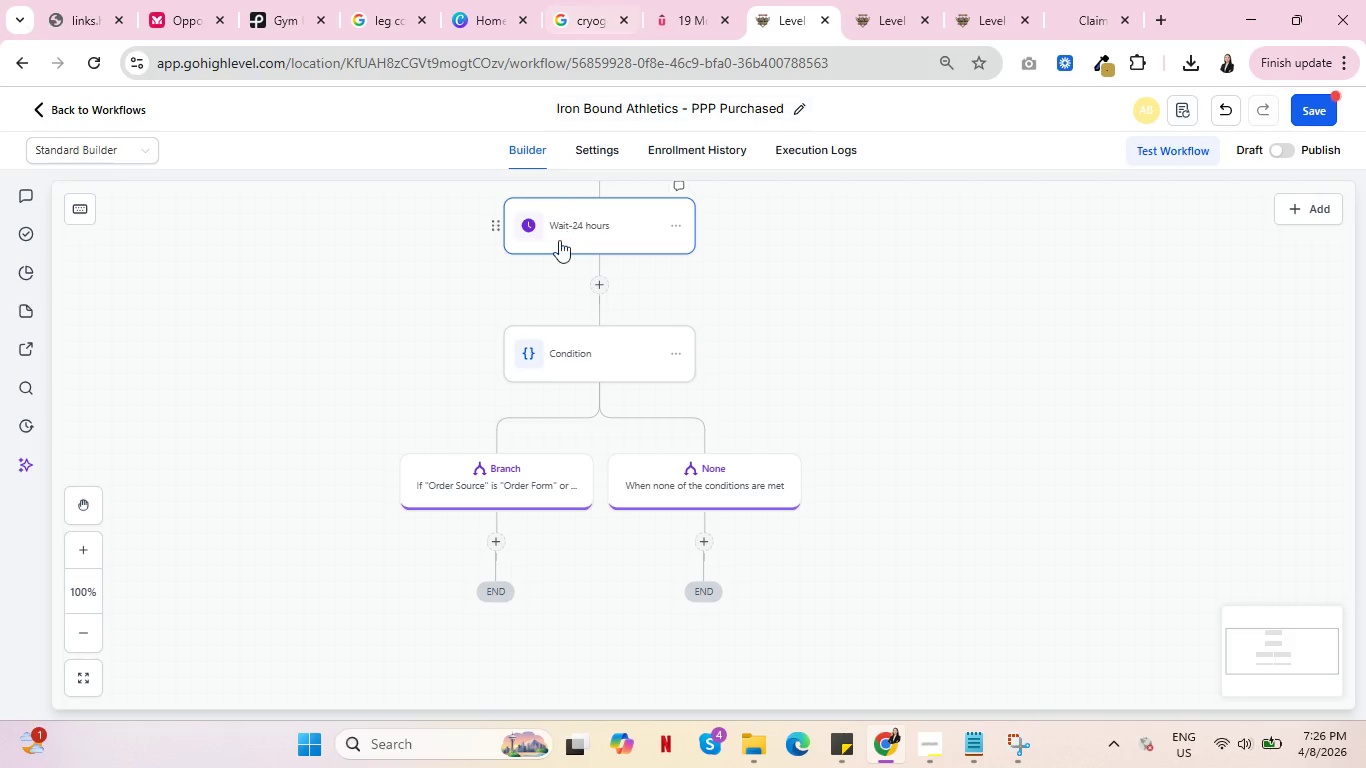 
wait(5.66)
 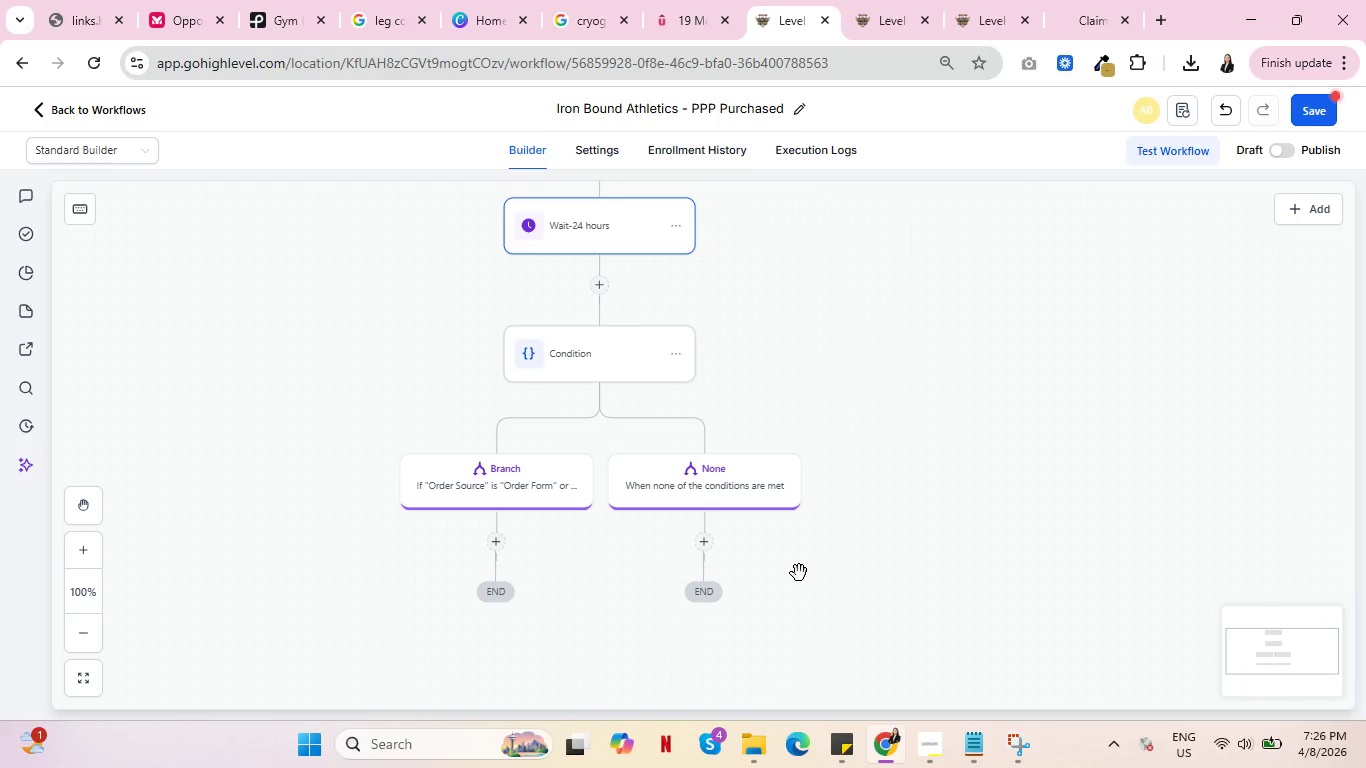 
left_click([503, 481])
 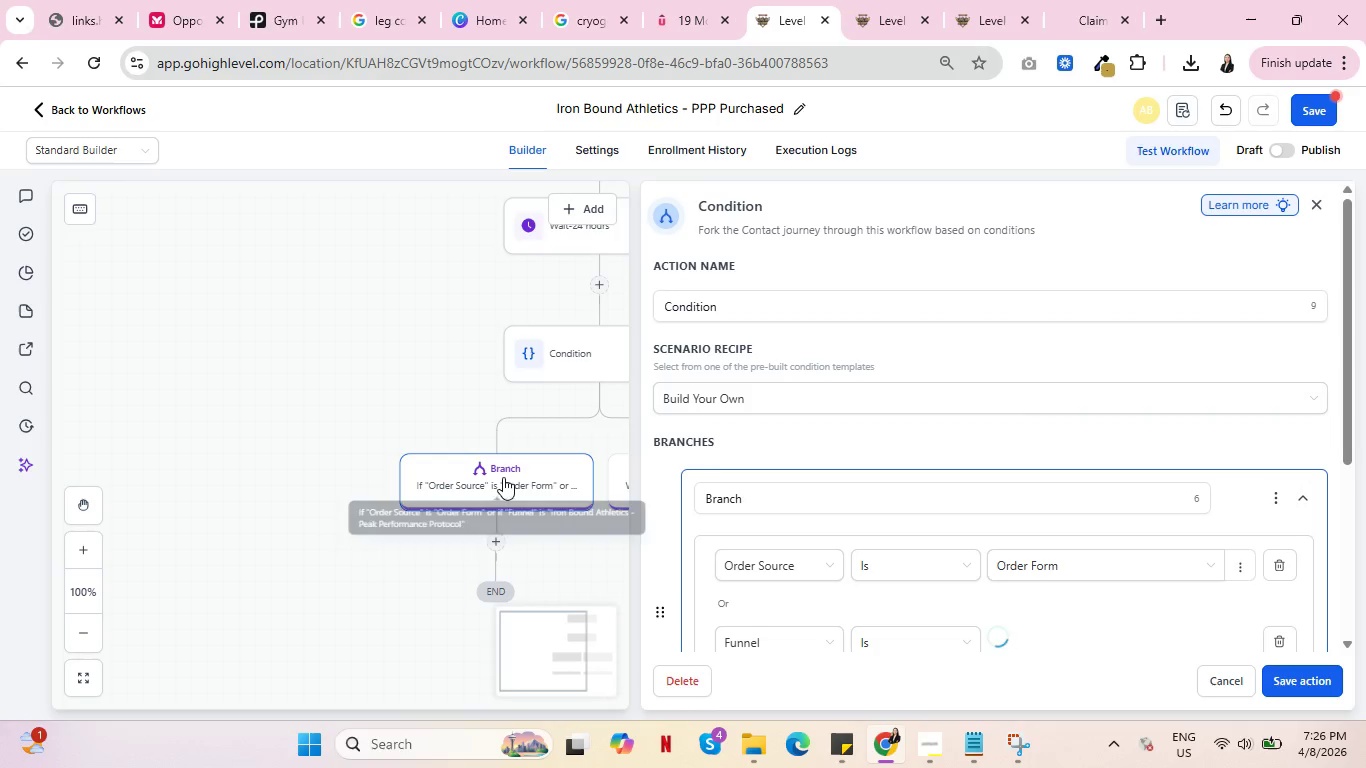 
left_click([503, 477])
 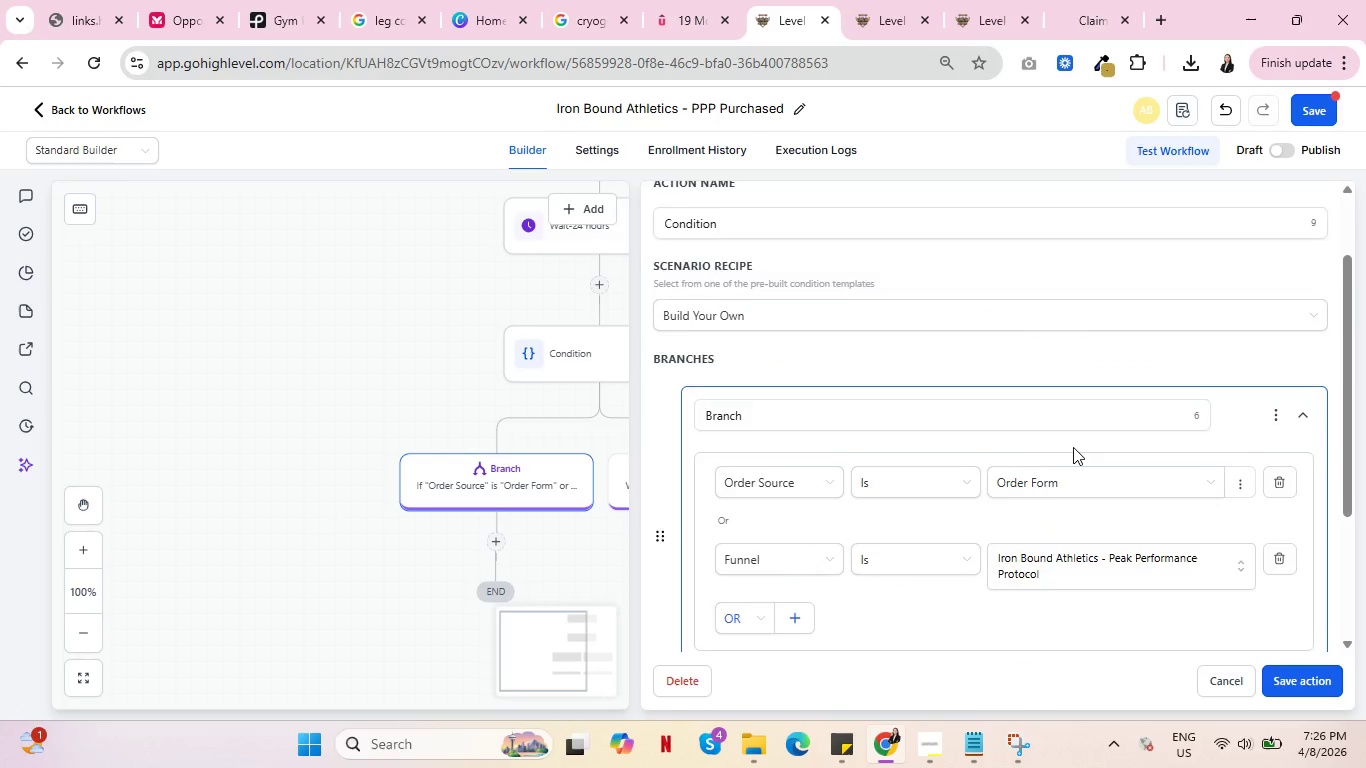 
scroll: coordinate [1073, 447], scroll_direction: down, amount: 2.0
 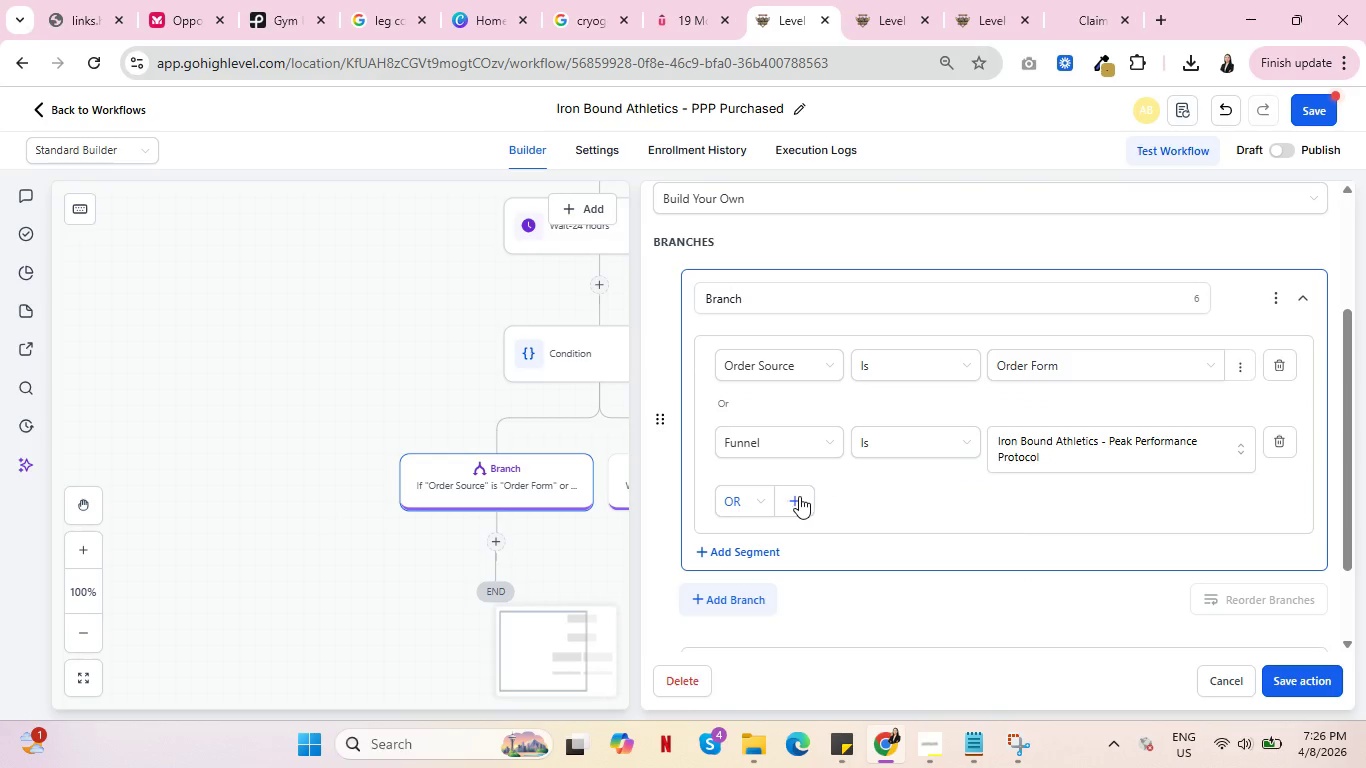 
left_click([798, 496])
 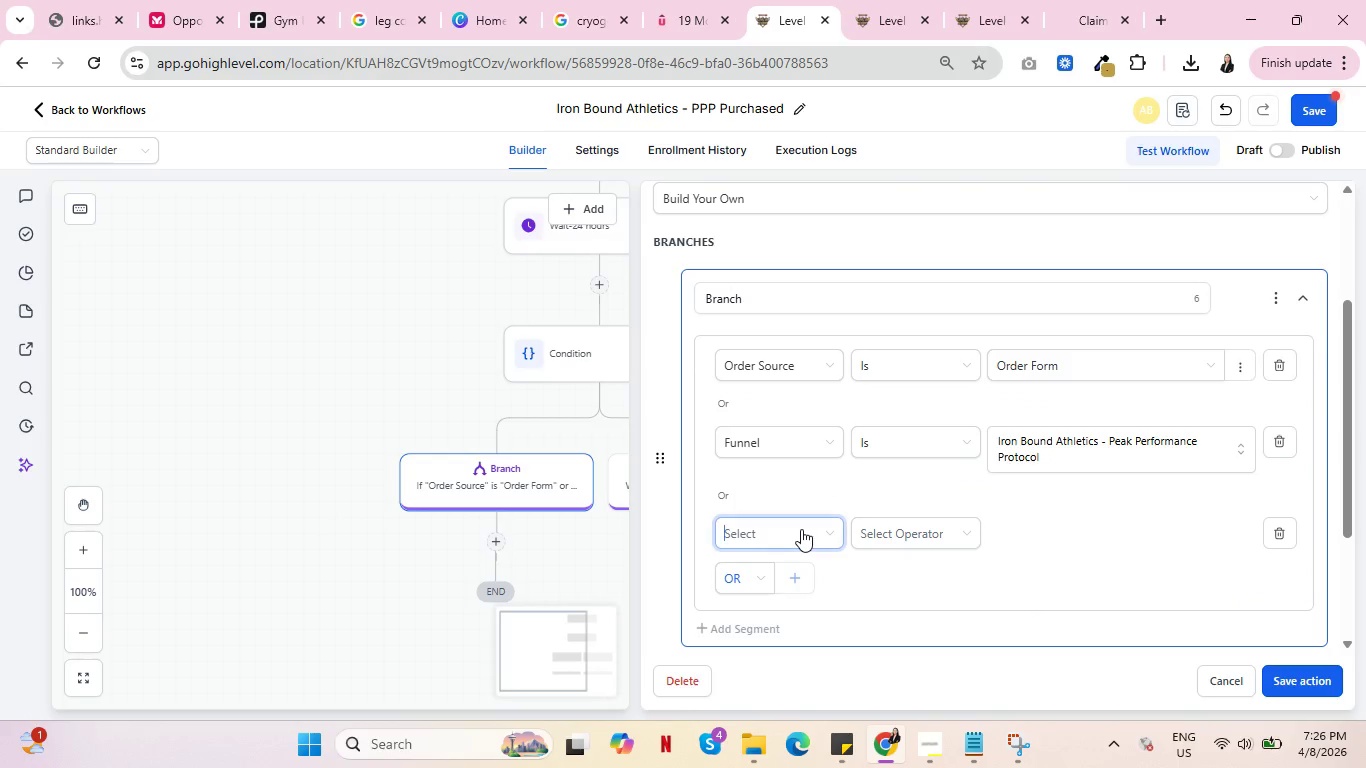 
left_click([801, 529])
 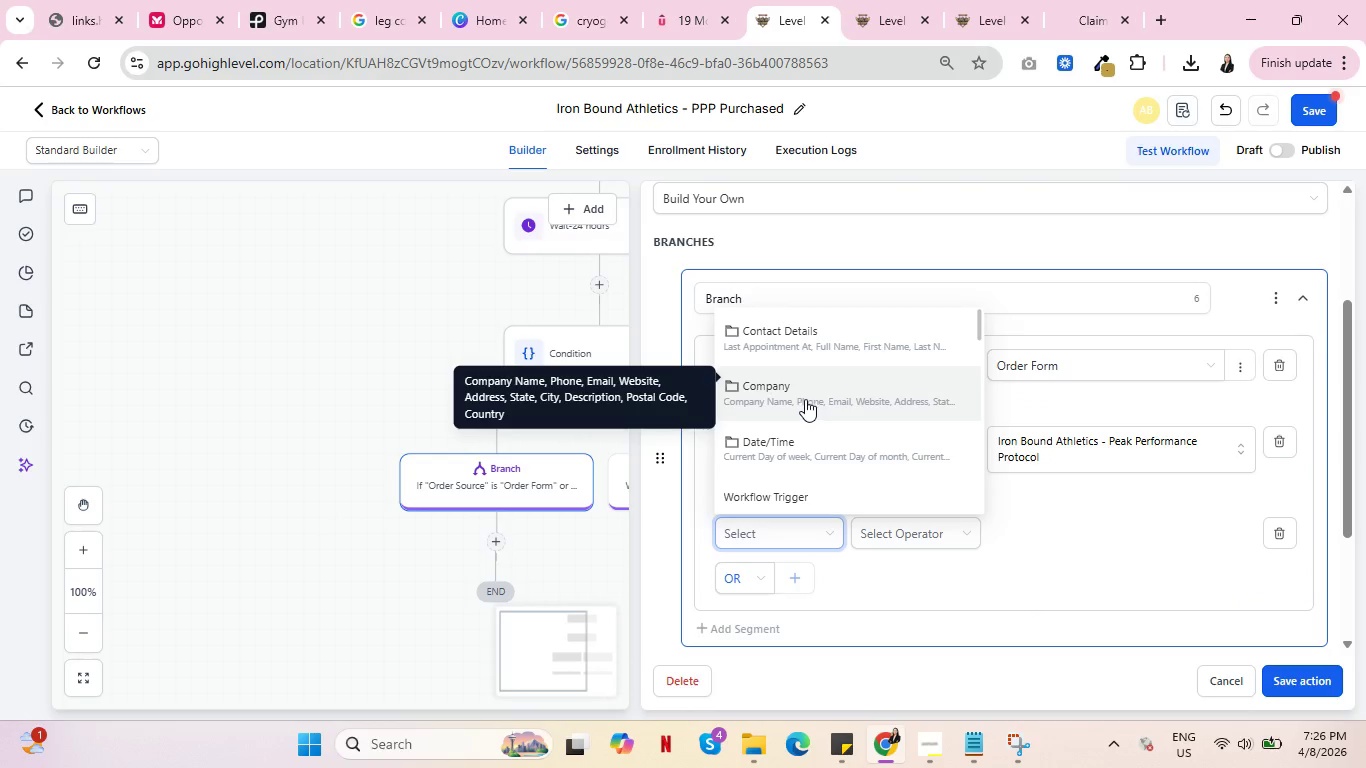 
scroll: coordinate [805, 440], scroll_direction: down, amount: 2.0
 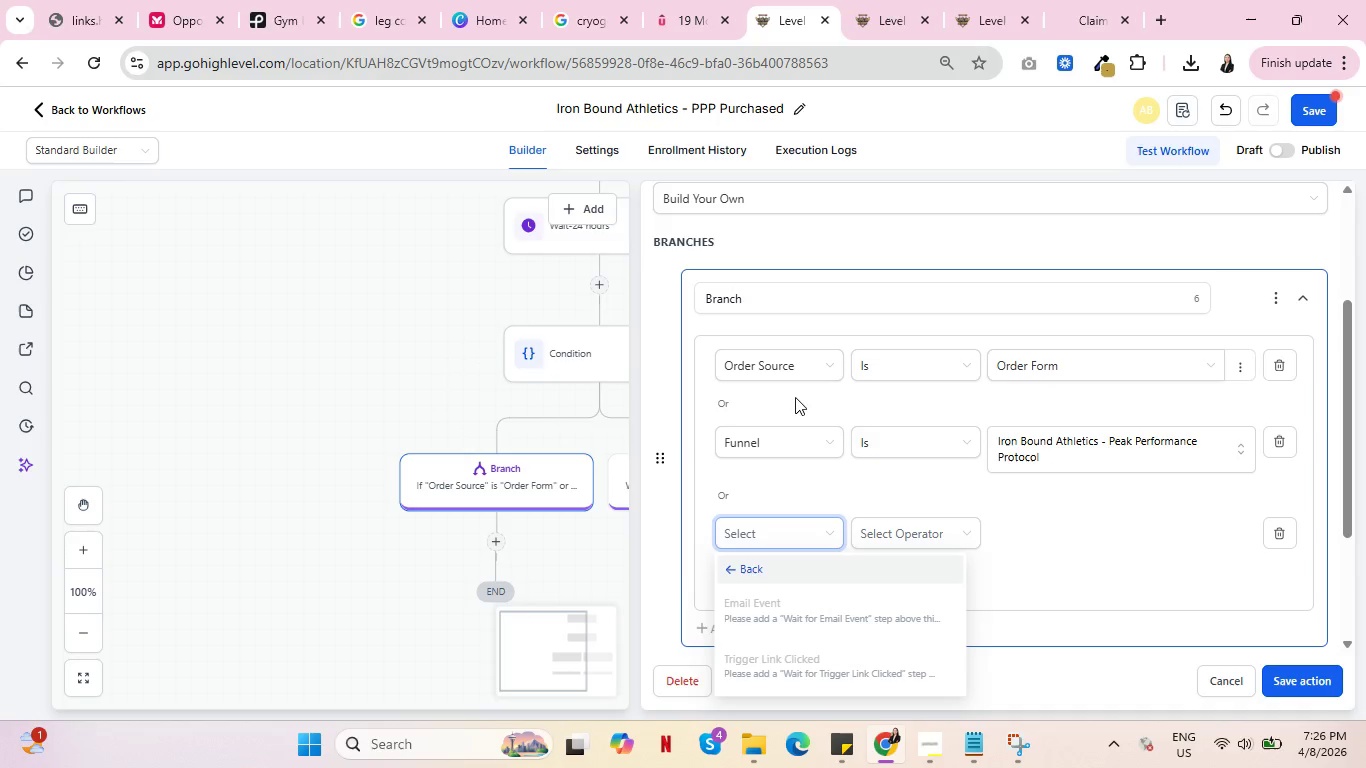 
left_click([795, 397])
 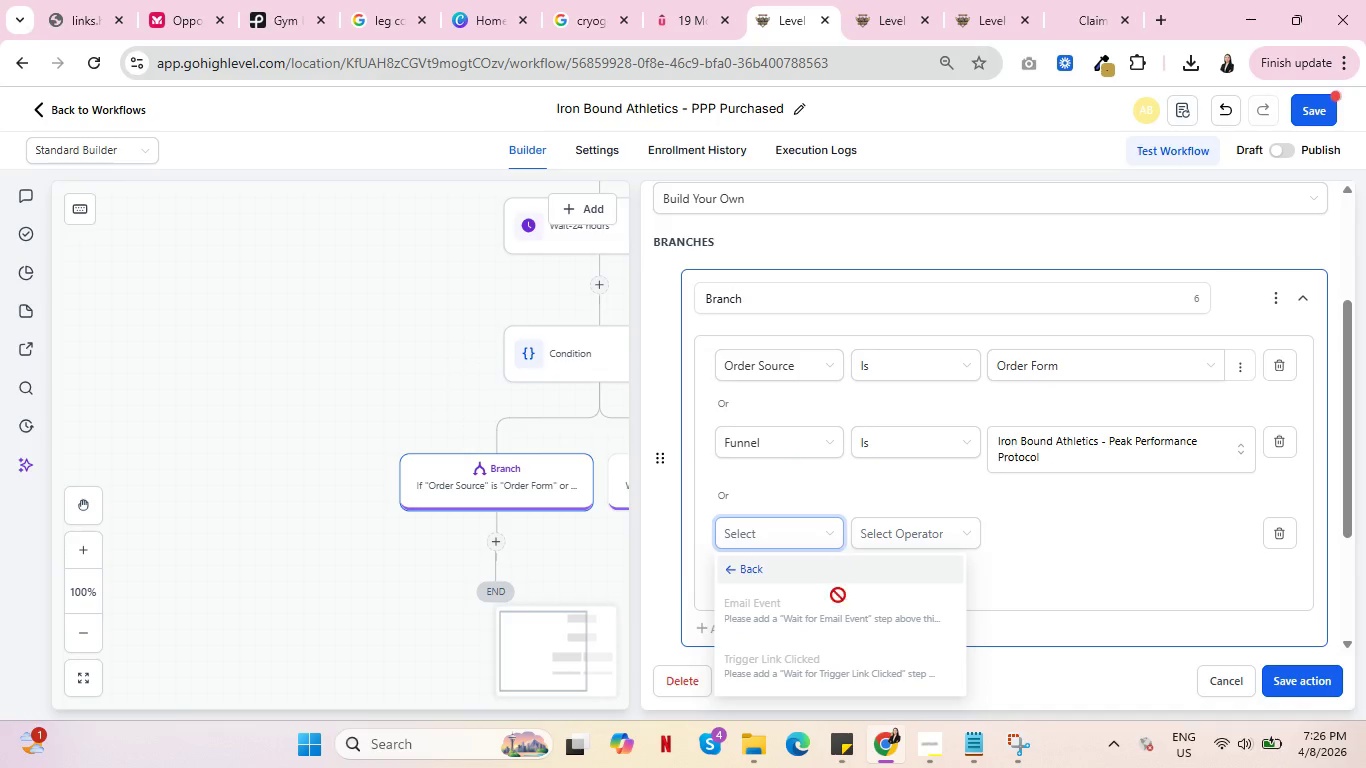 
scroll: coordinate [838, 600], scroll_direction: down, amount: 2.0
 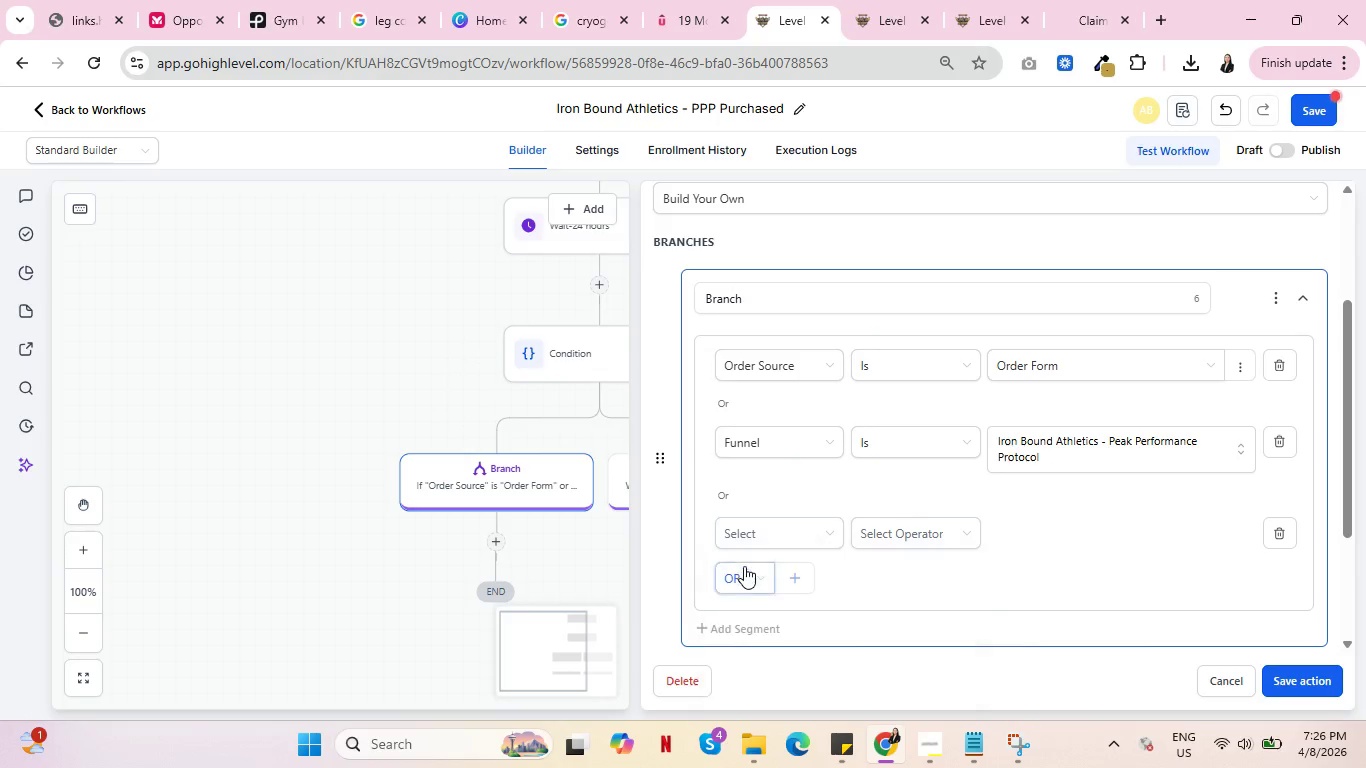 
left_click([744, 564])
 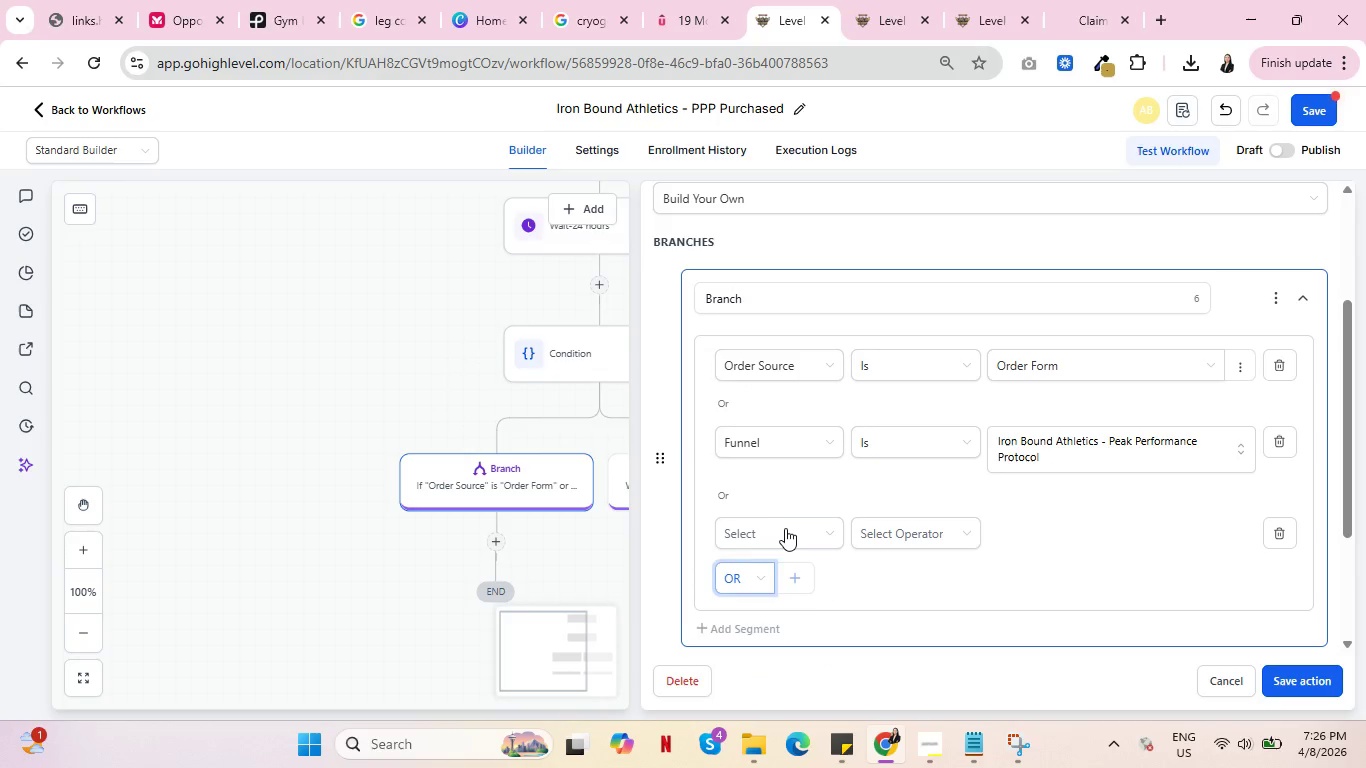 
left_click([787, 526])
 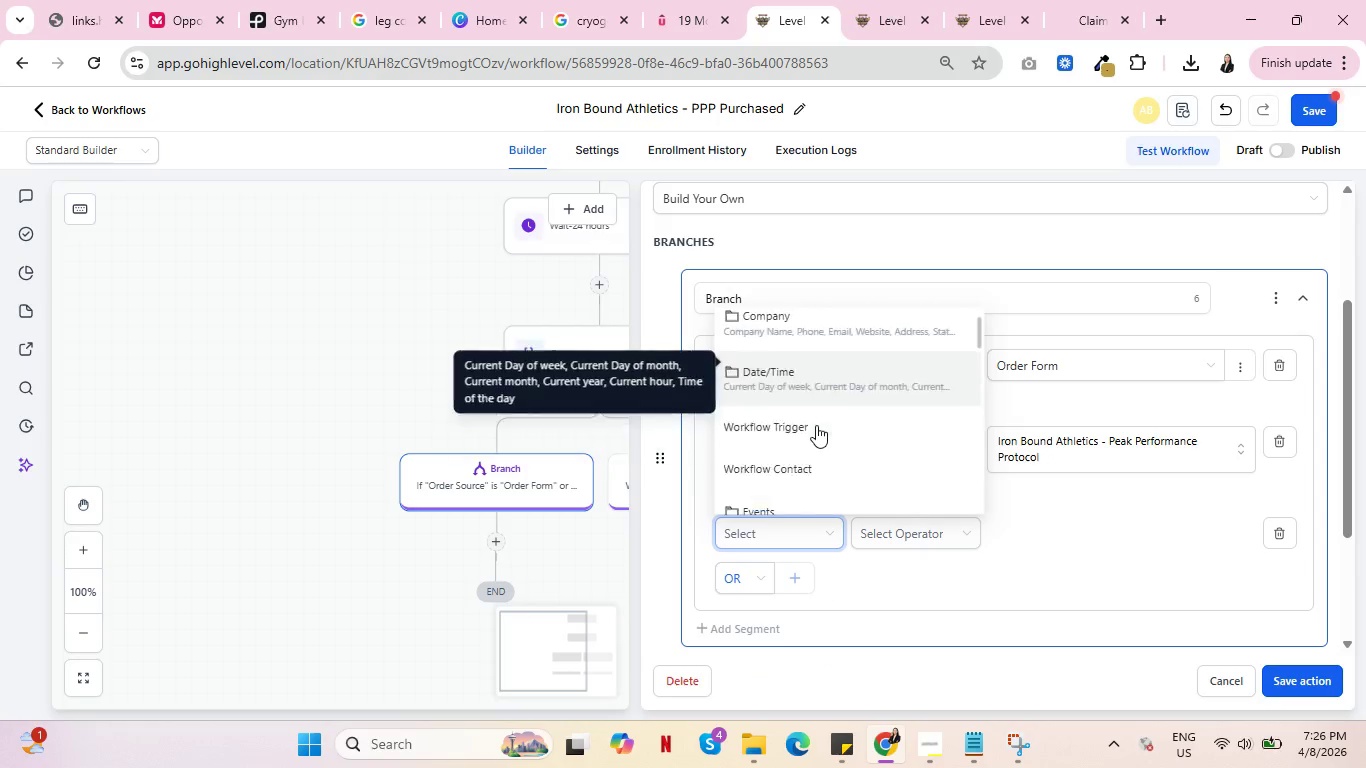 
scroll: coordinate [798, 411], scroll_direction: down, amount: 3.0
 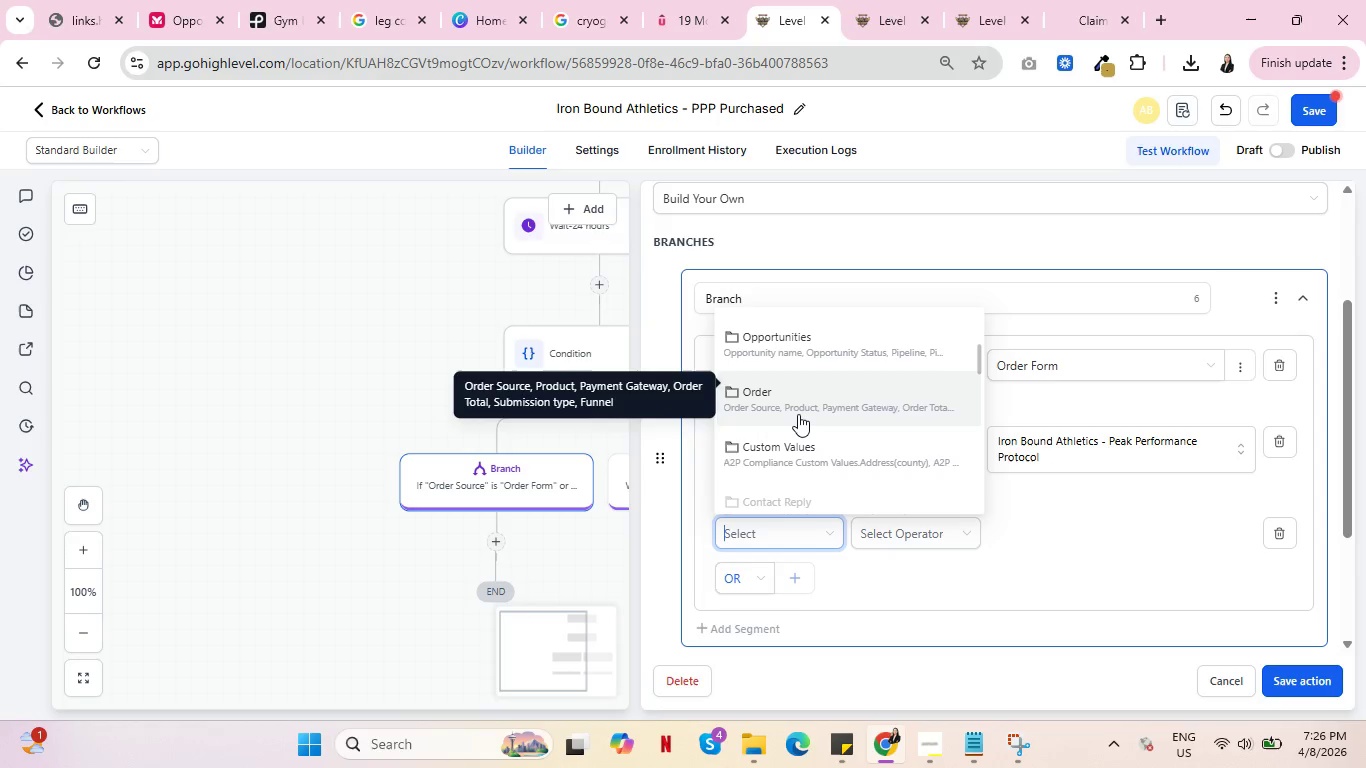 
left_click([798, 414])
 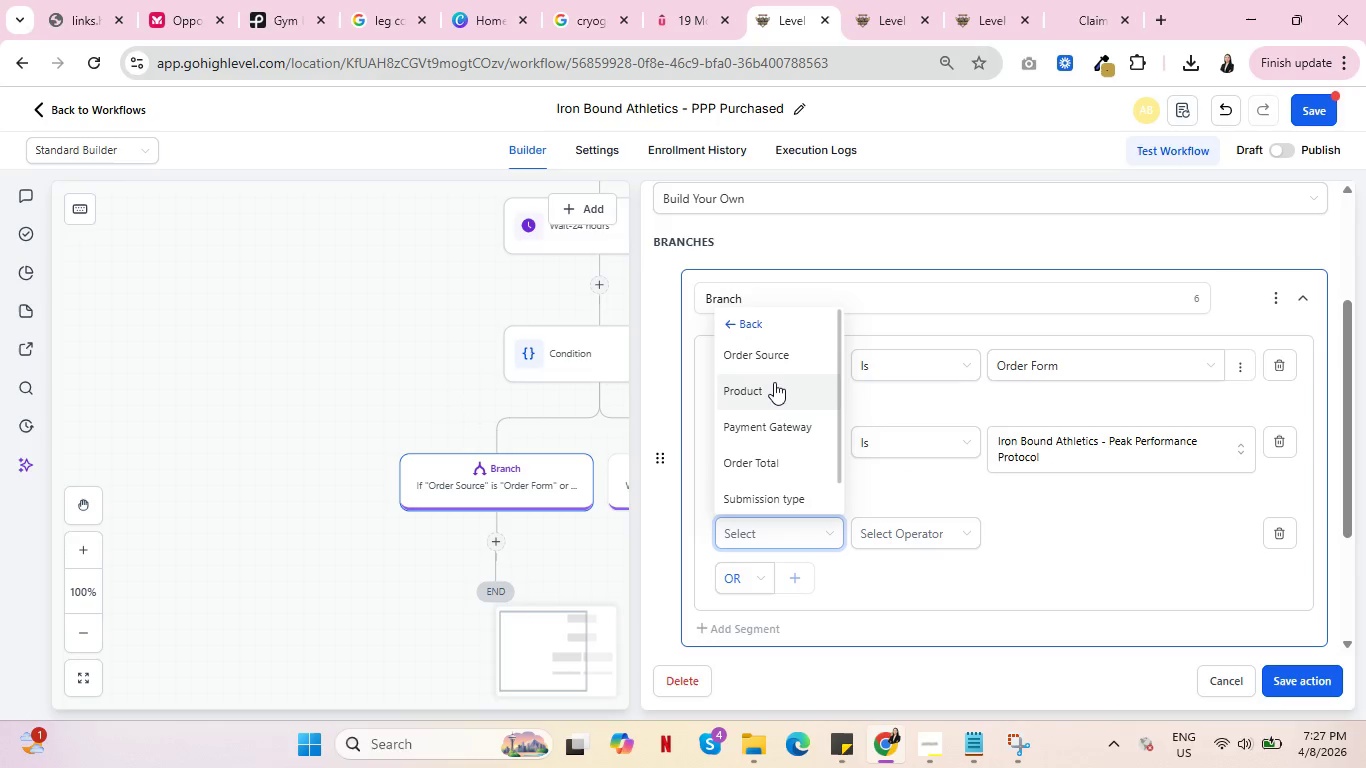 
wait(5.41)
 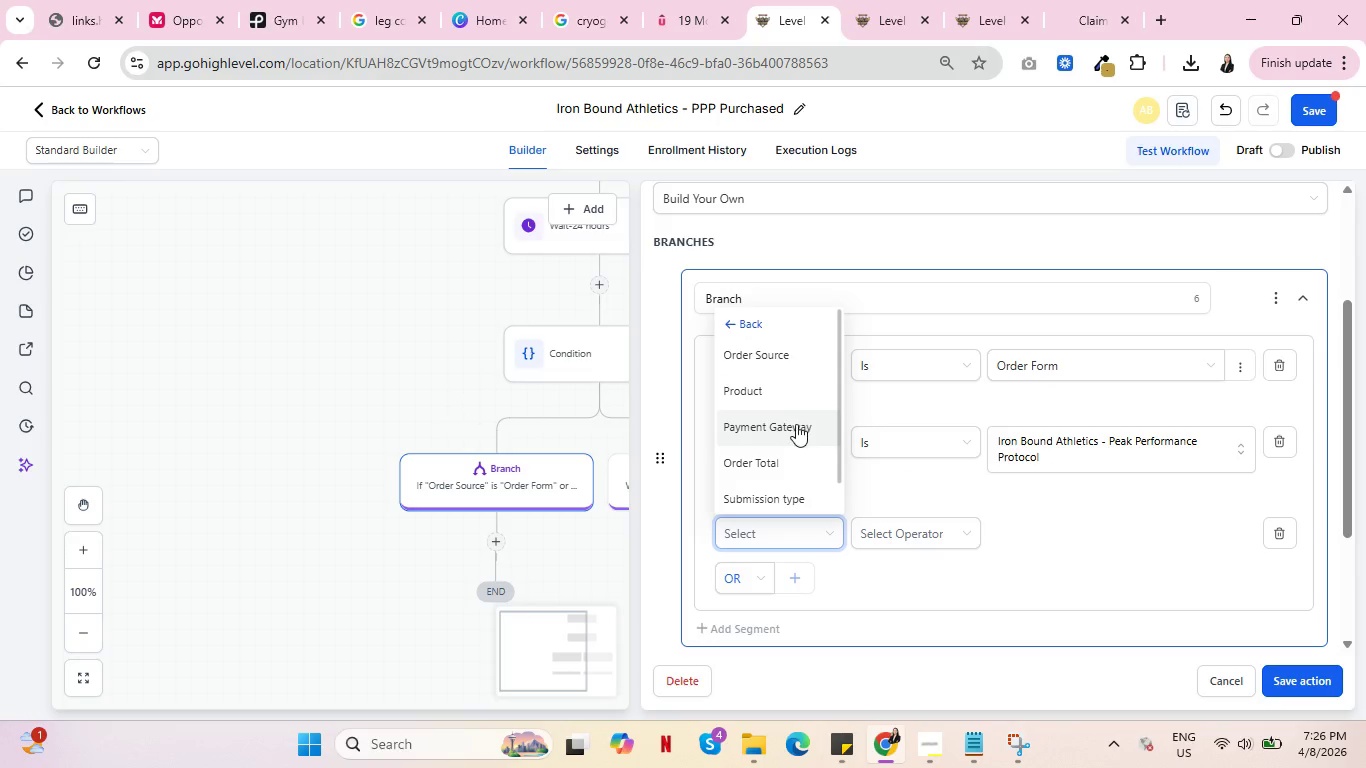 
left_click([773, 502])
 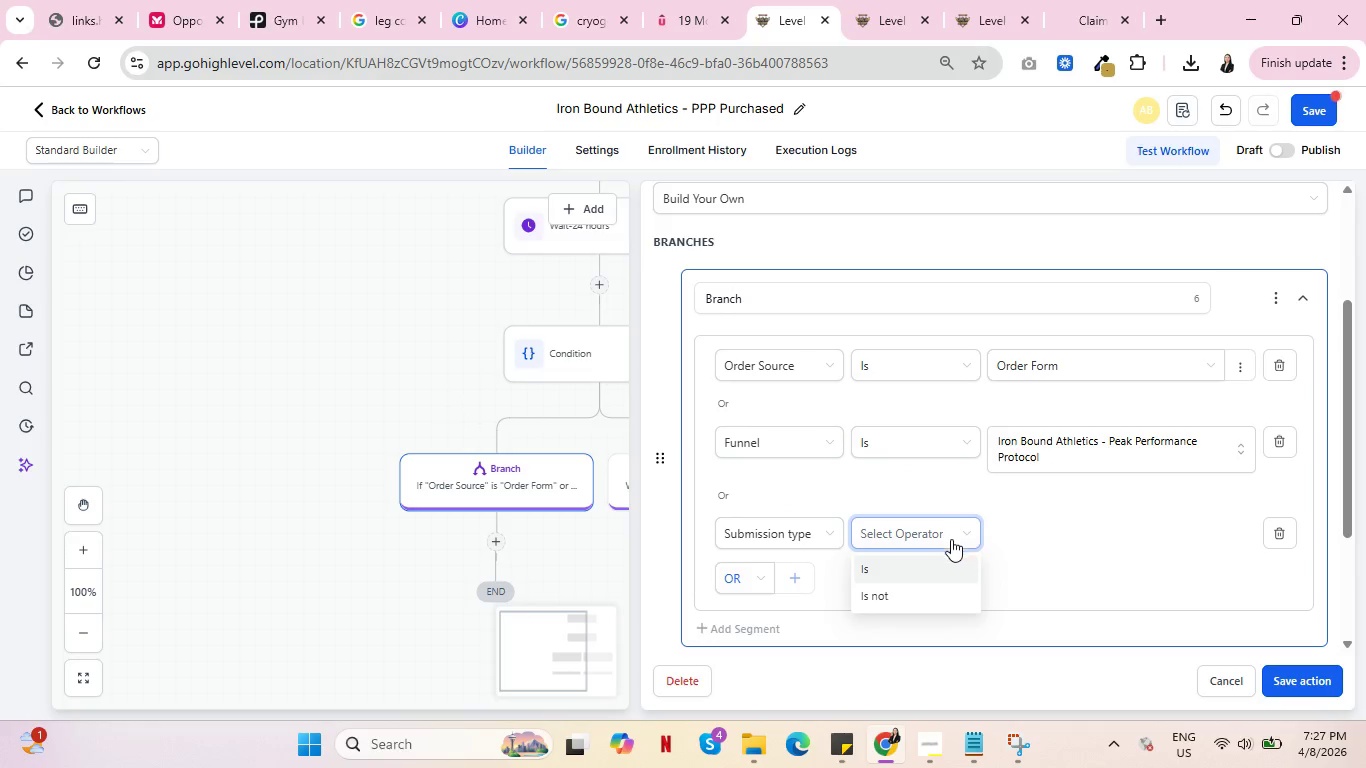 
mouse_move([1014, 535])
 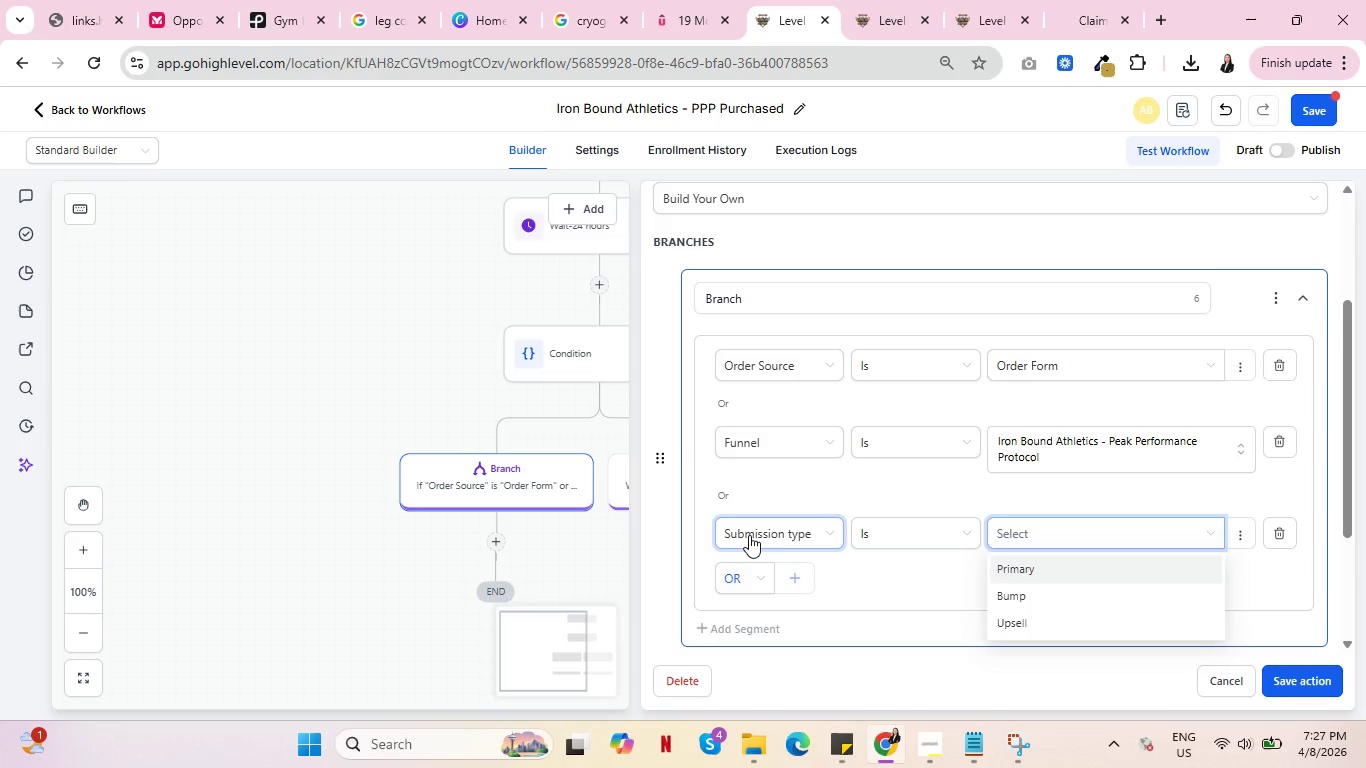 
left_click([749, 535])
 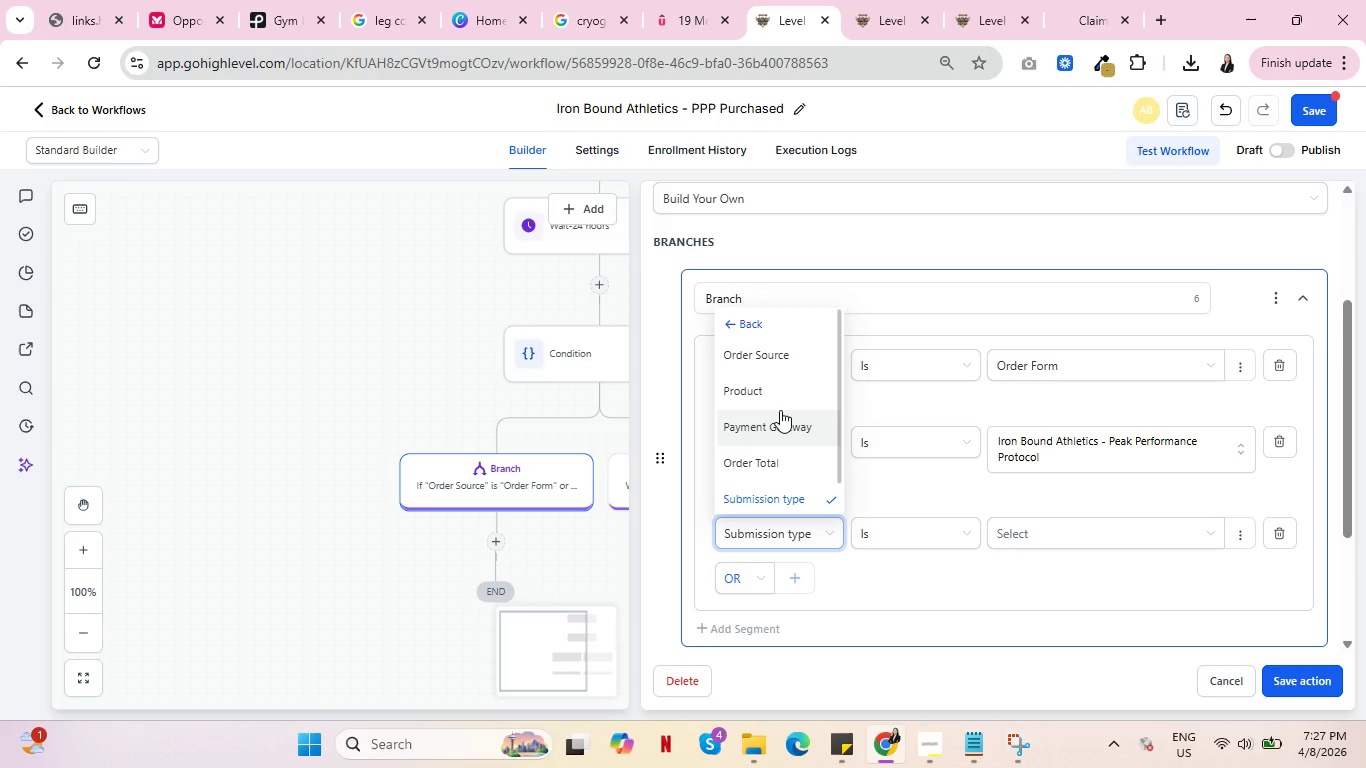 
left_click([772, 397])
 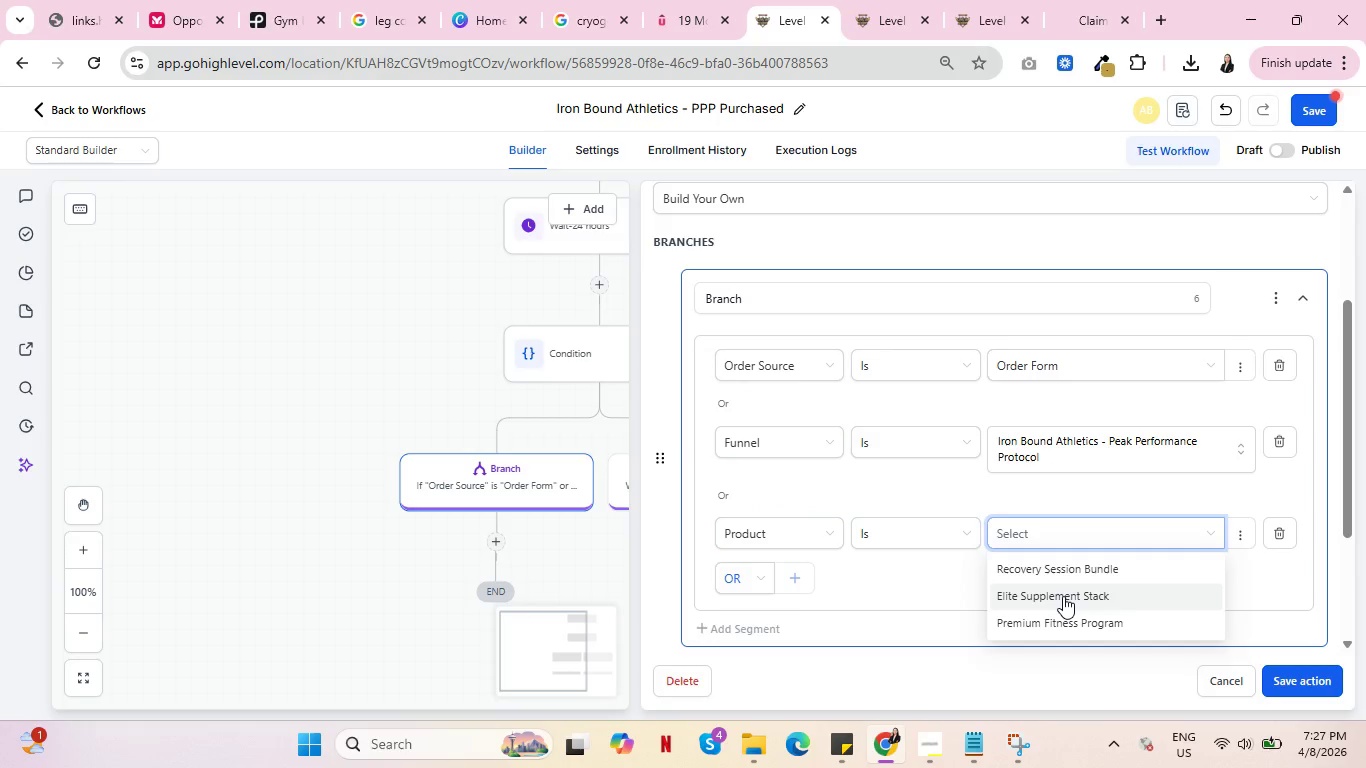 
left_click([1063, 596])
 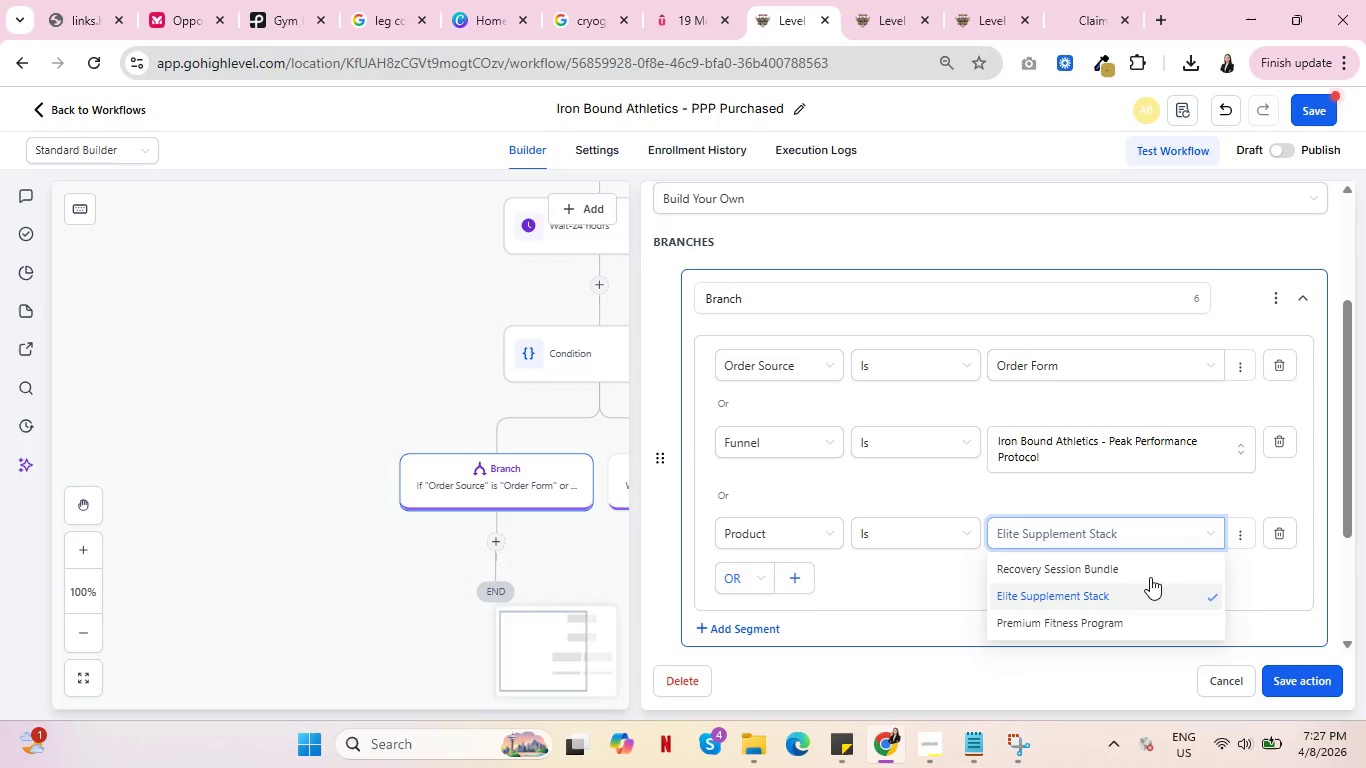 
left_click([1102, 616])
 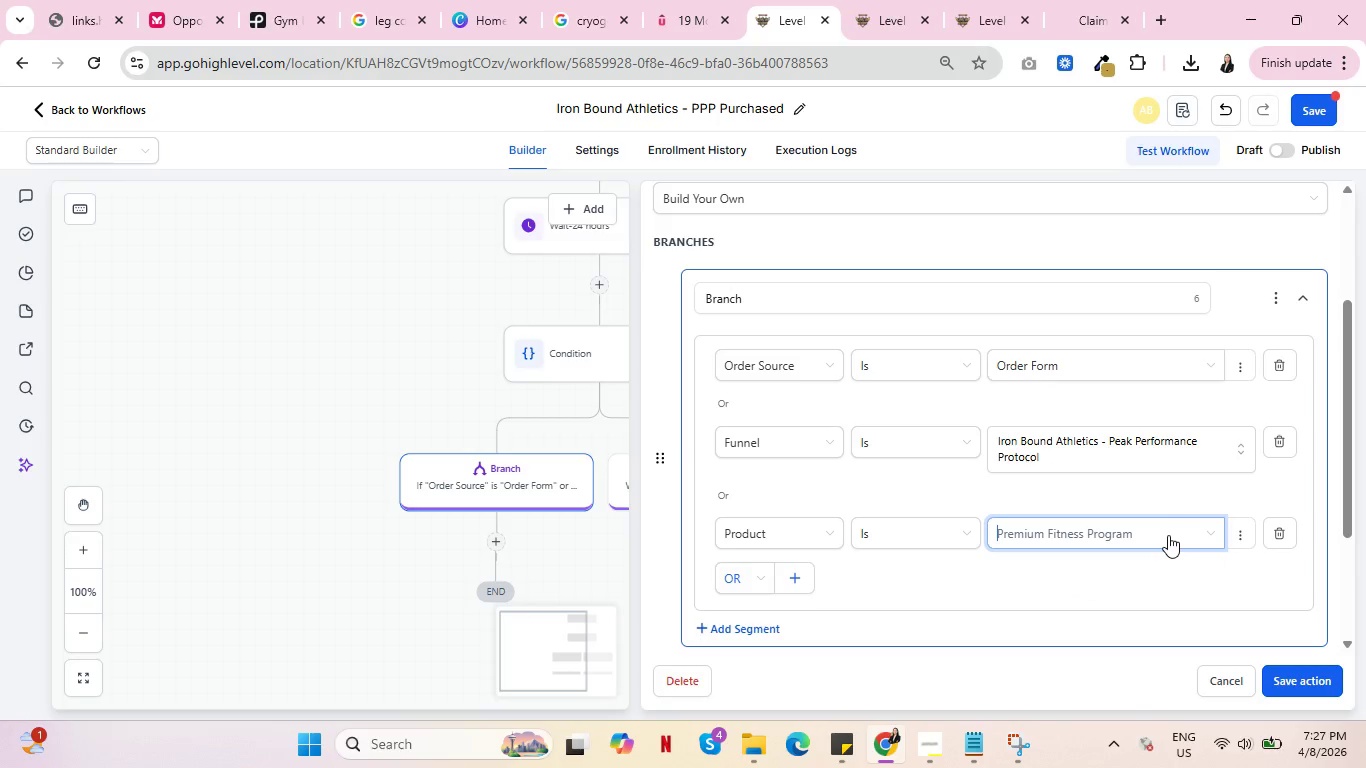 
left_click([1168, 535])
 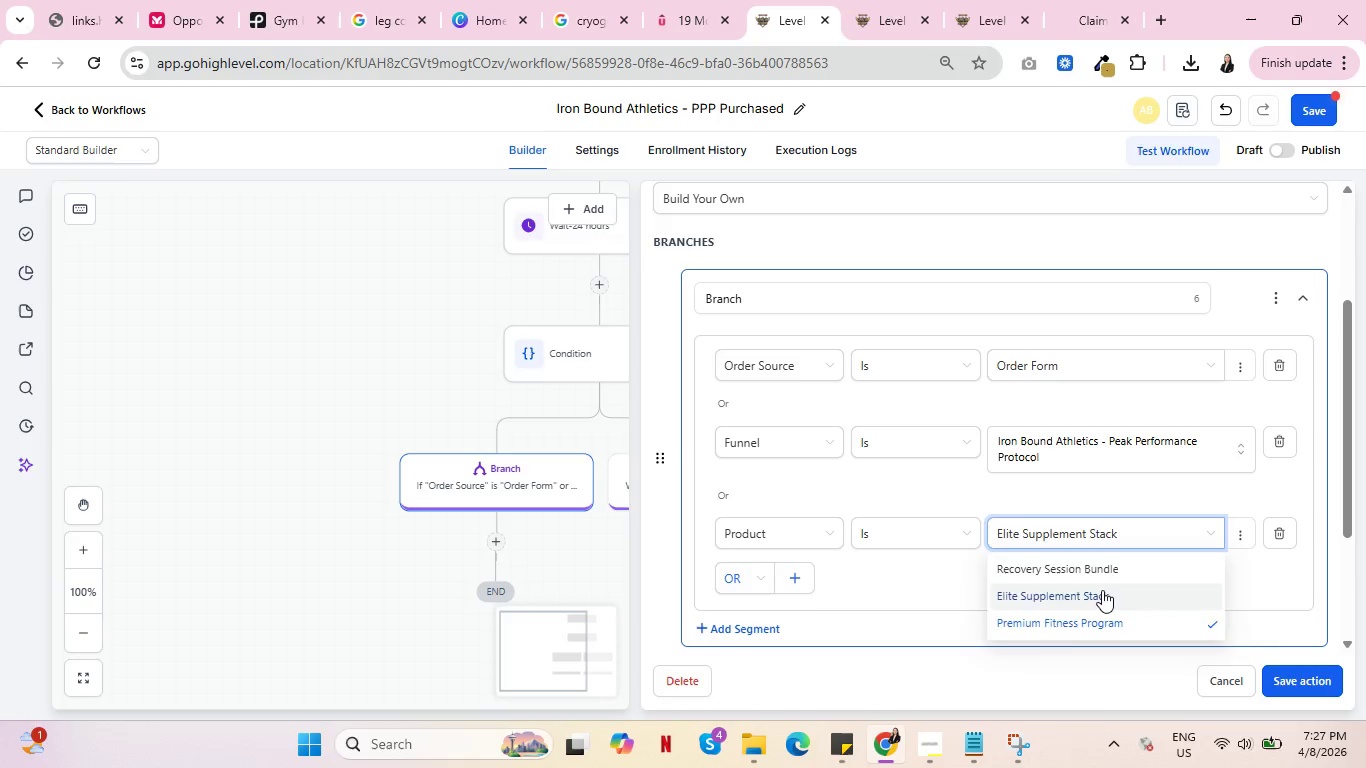 
left_click([1102, 590])
 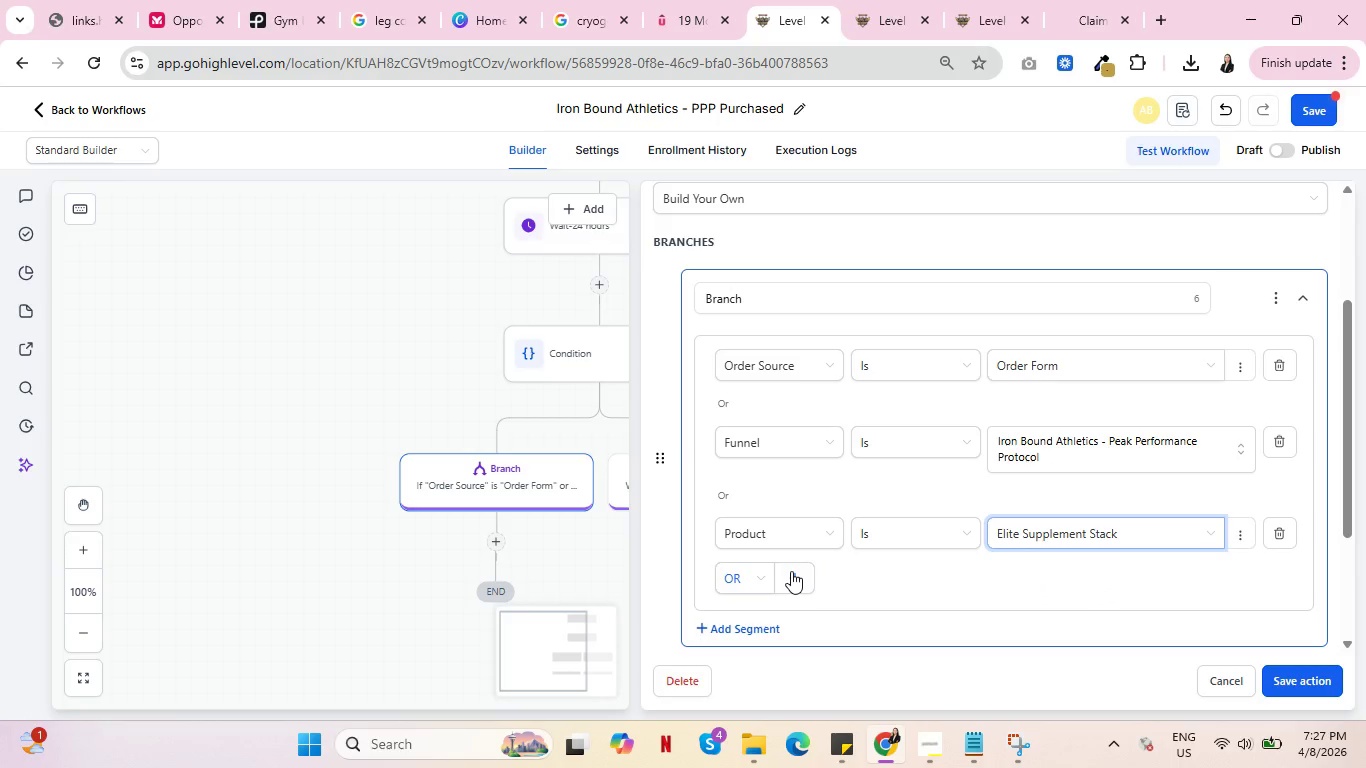 
left_click([791, 571])
 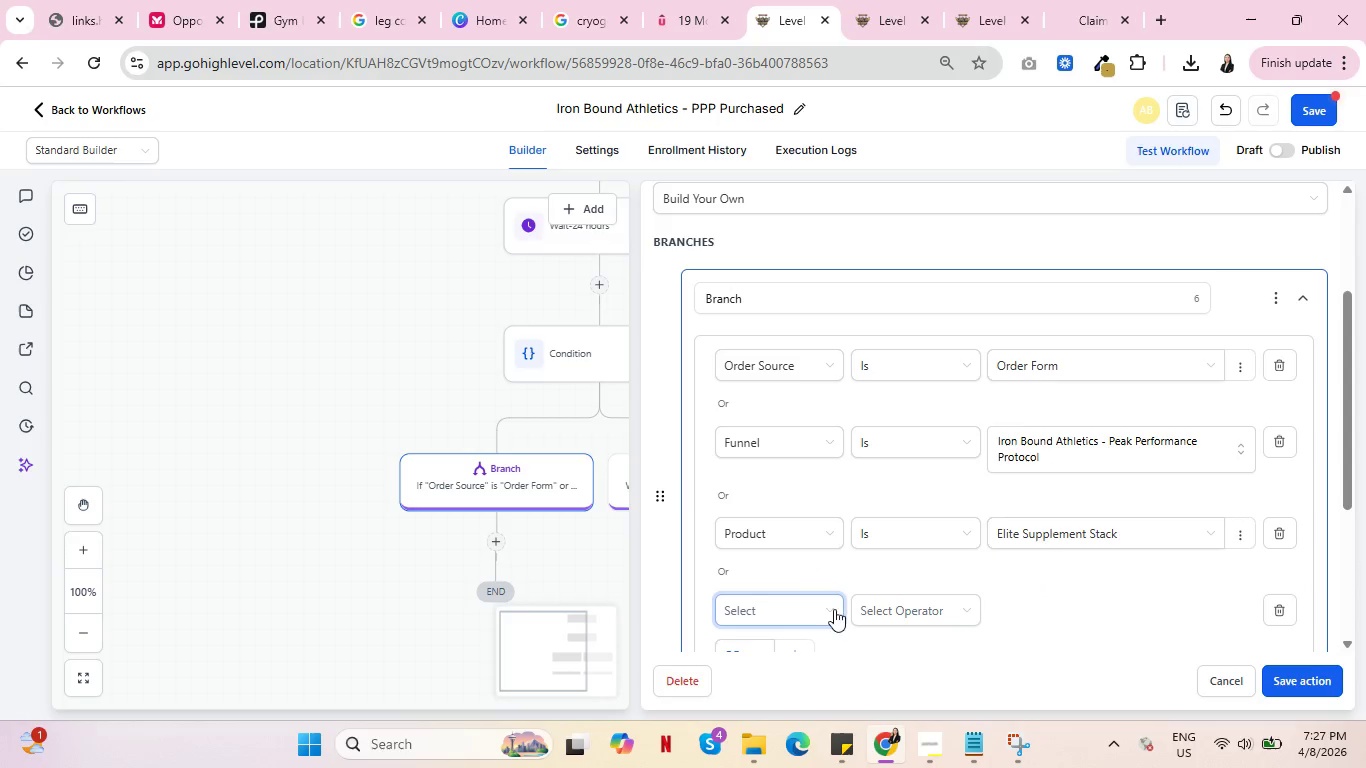 
left_click([836, 614])
 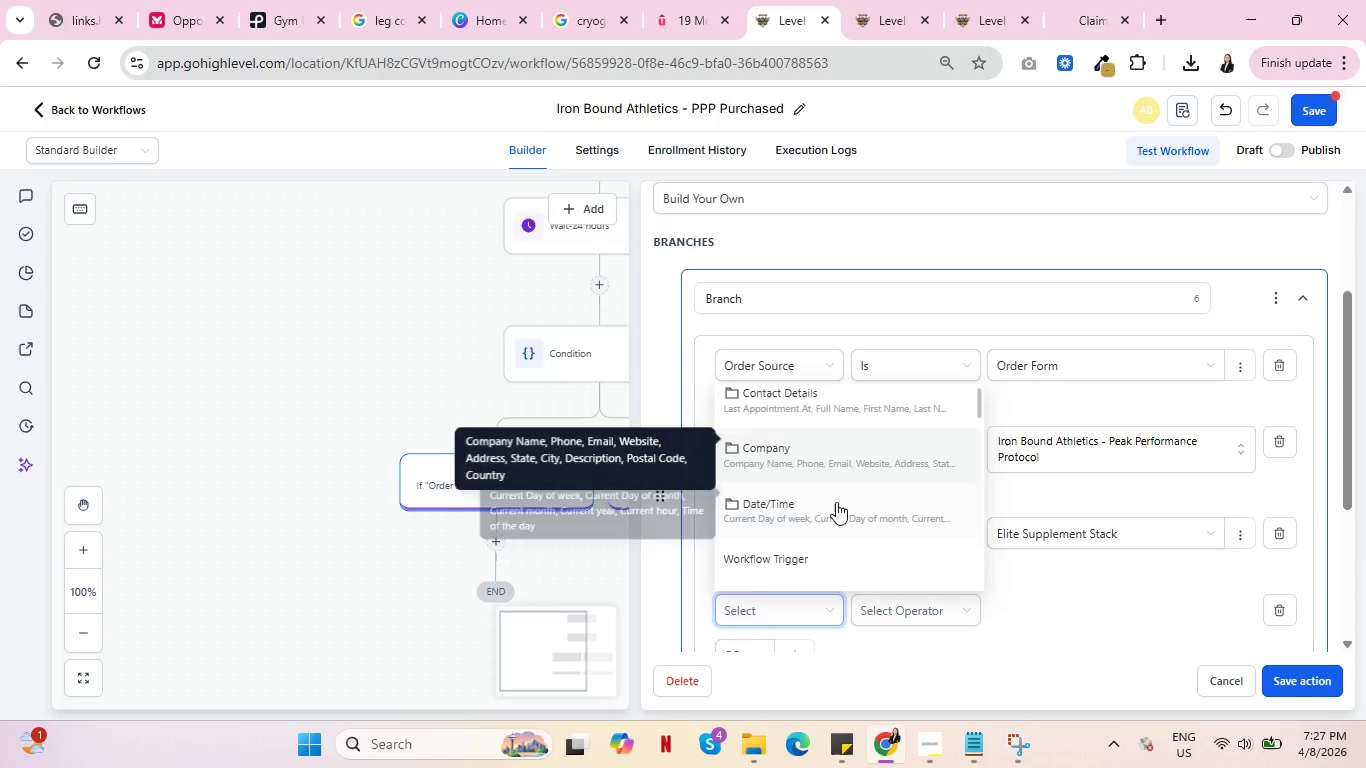 
scroll: coordinate [822, 546], scroll_direction: down, amount: 3.0
 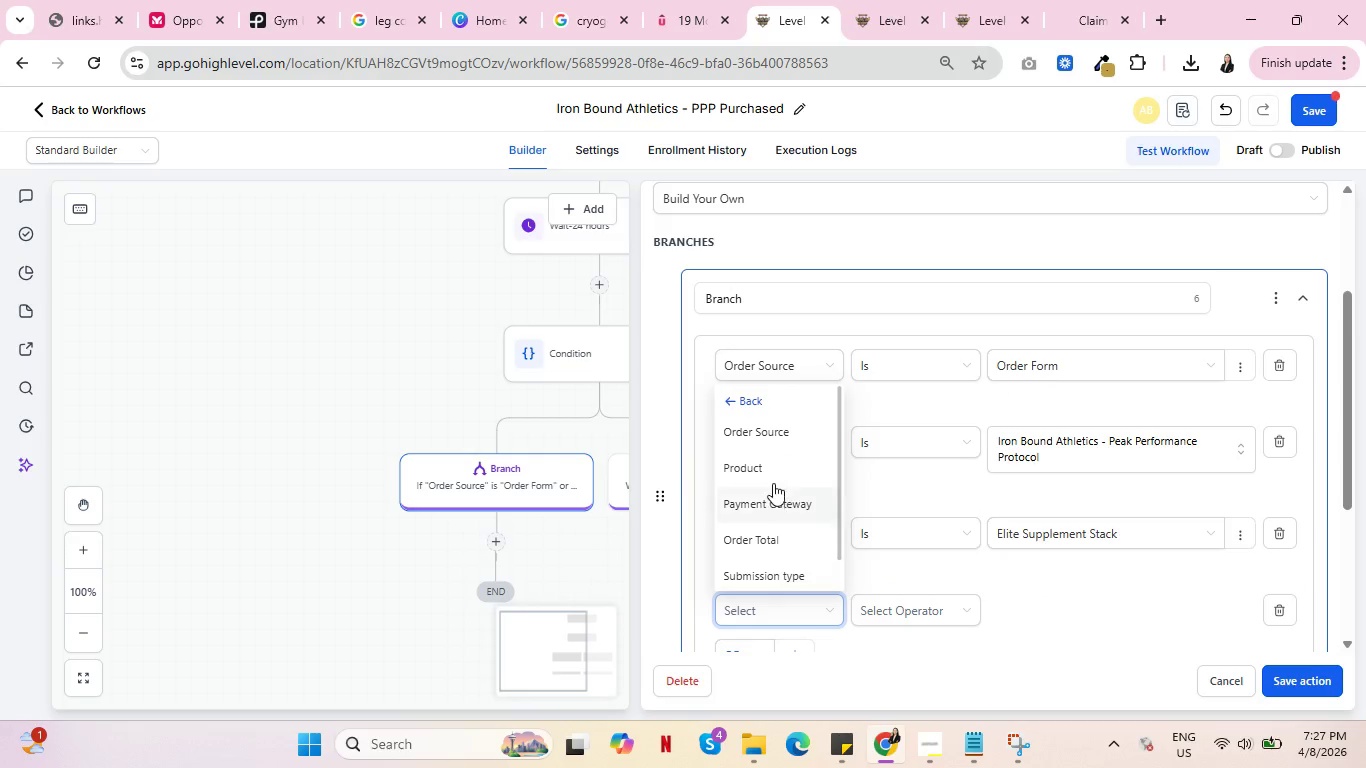 
left_click([771, 473])
 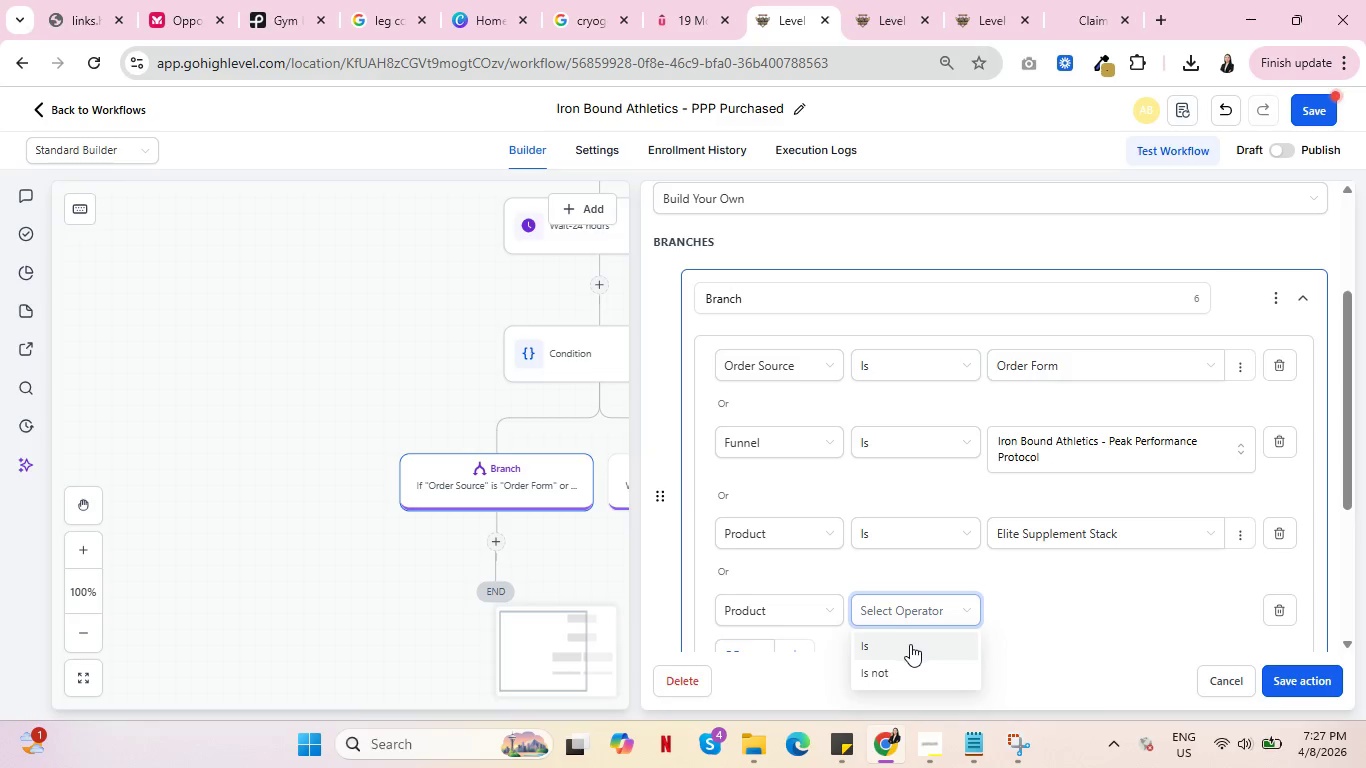 
left_click([910, 644])
 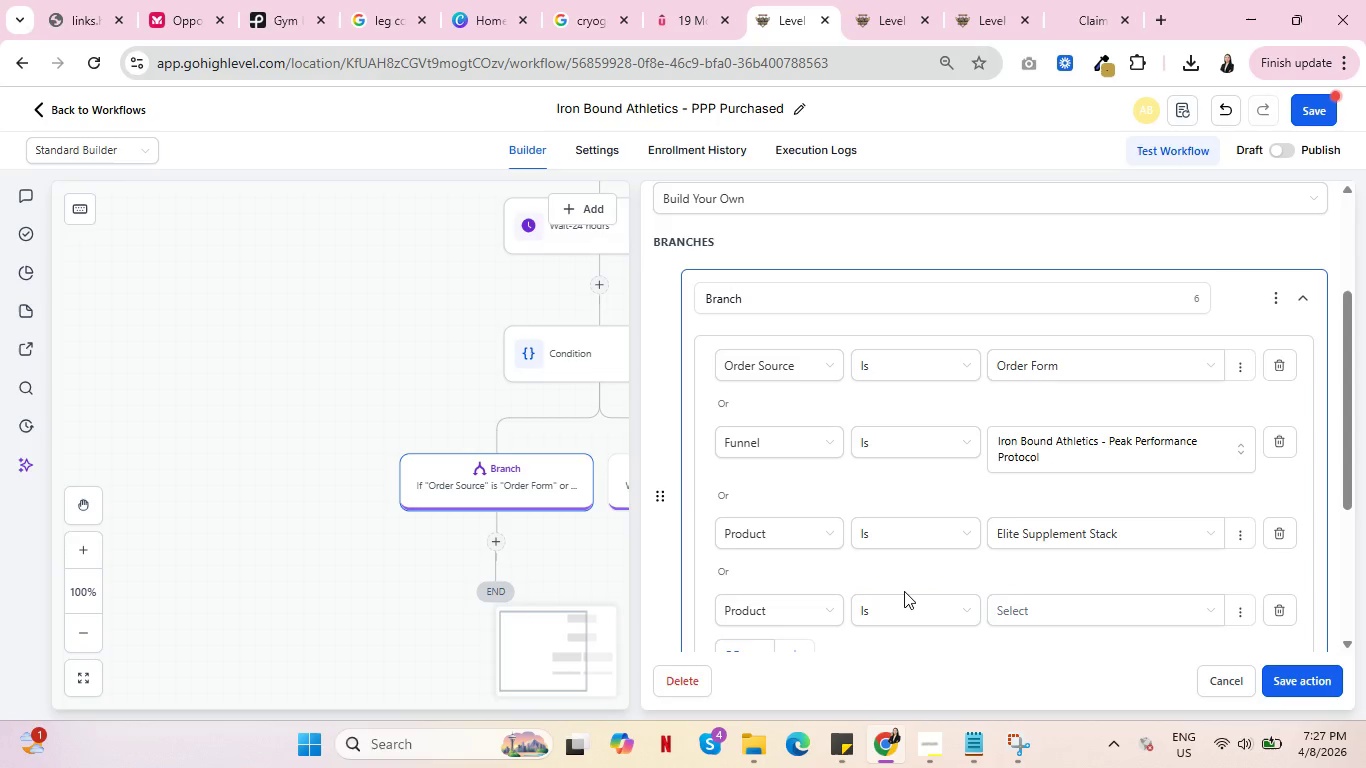 
left_click([1117, 616])
 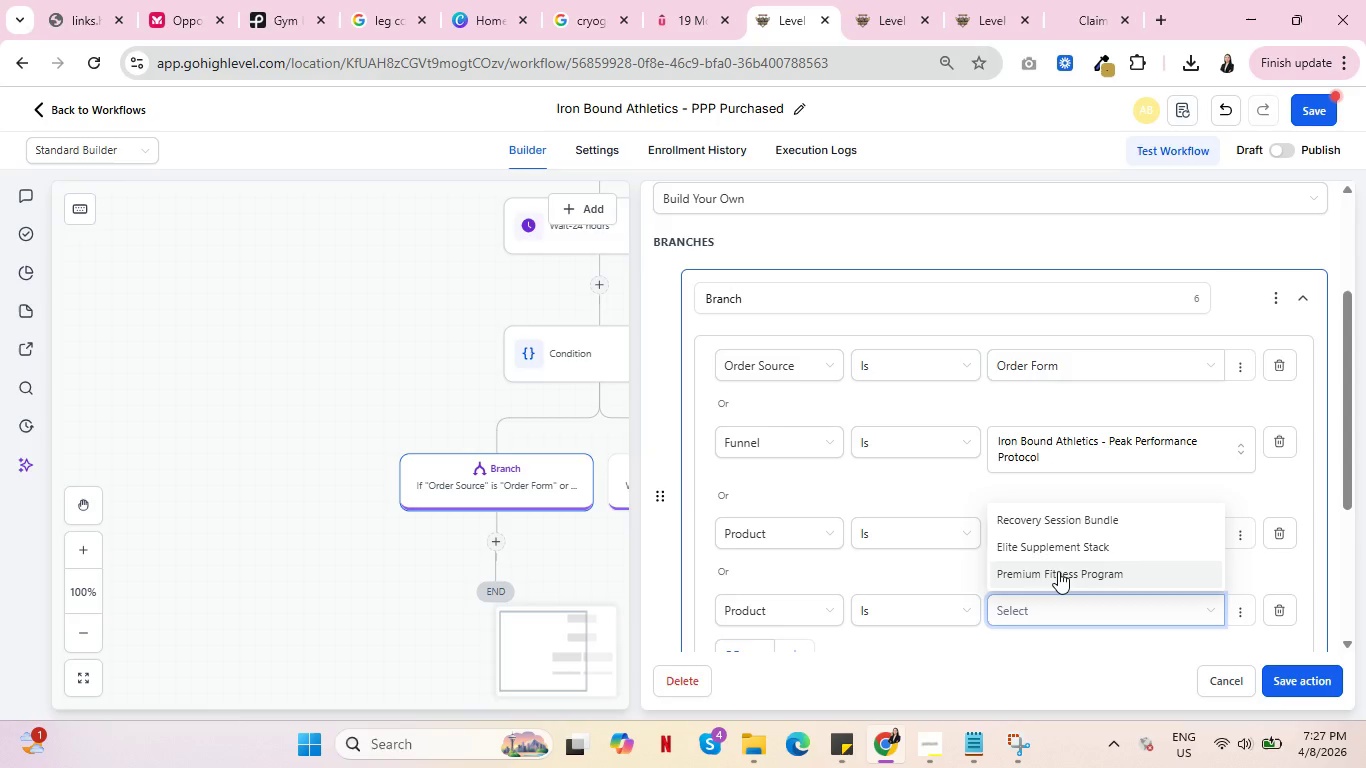 
wait(6.45)
 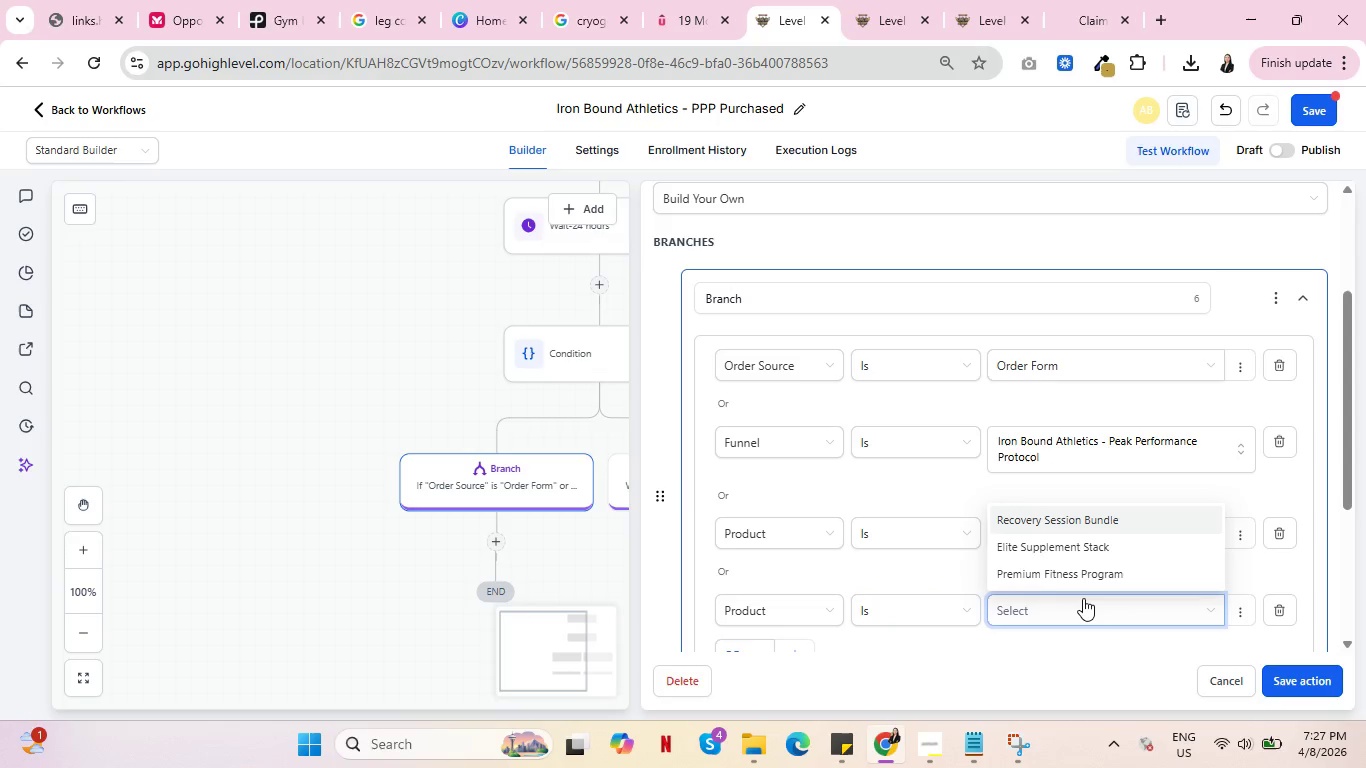 
left_click([1053, 514])
 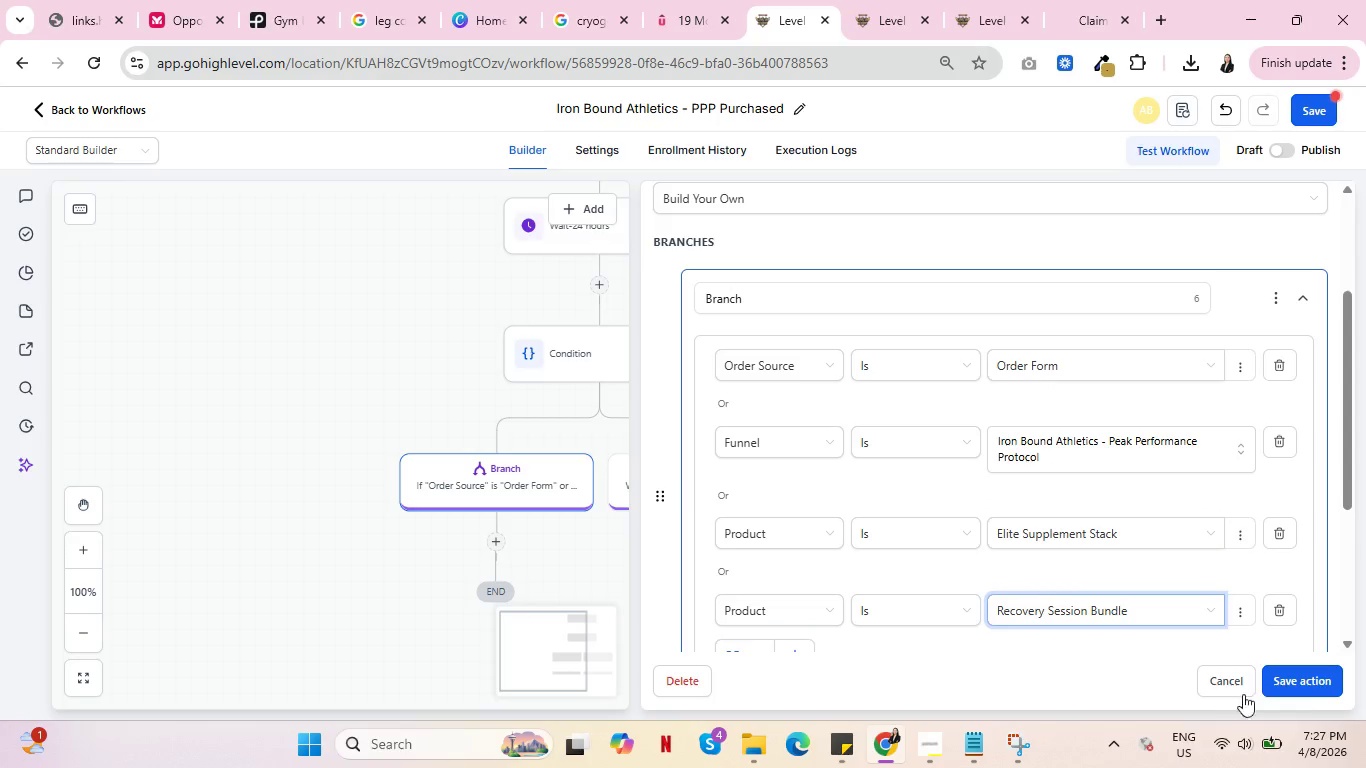 
left_click([1315, 676])
 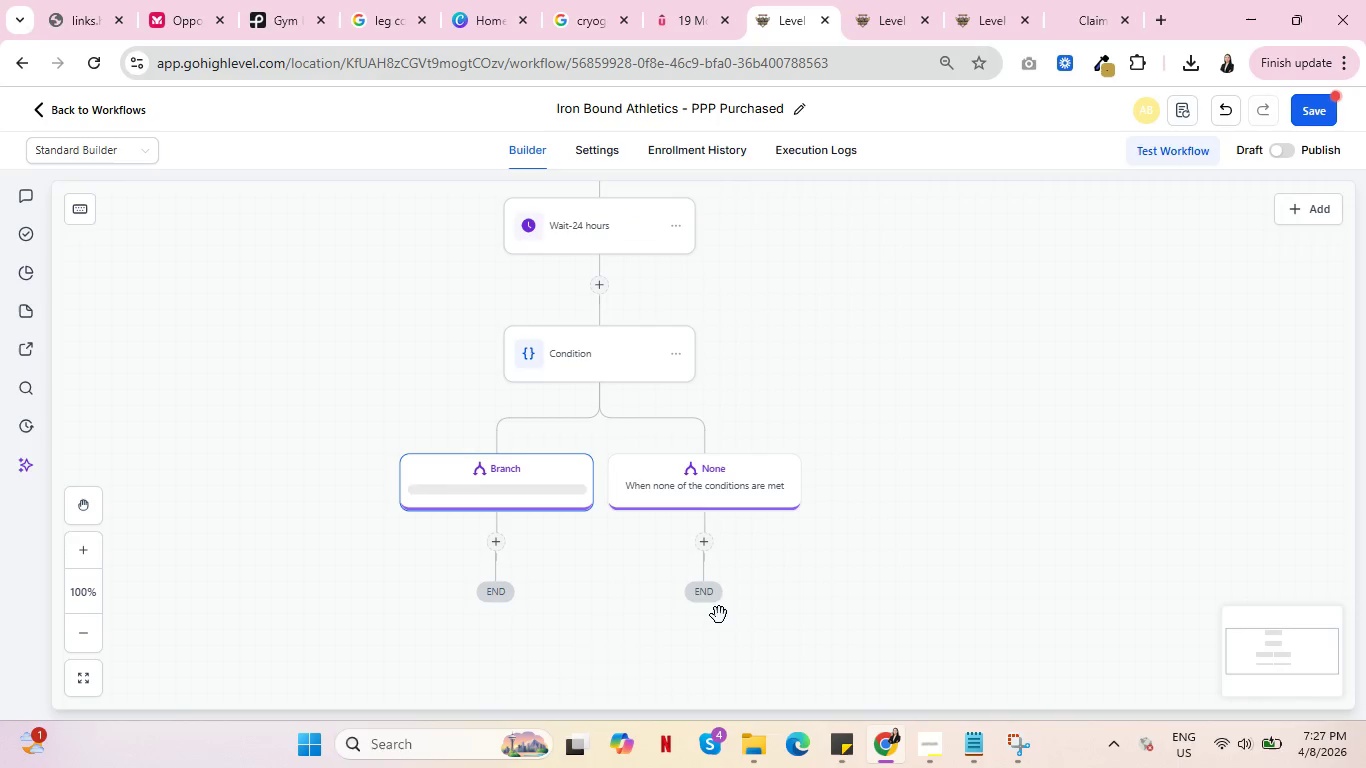 
mouse_move([508, 545])
 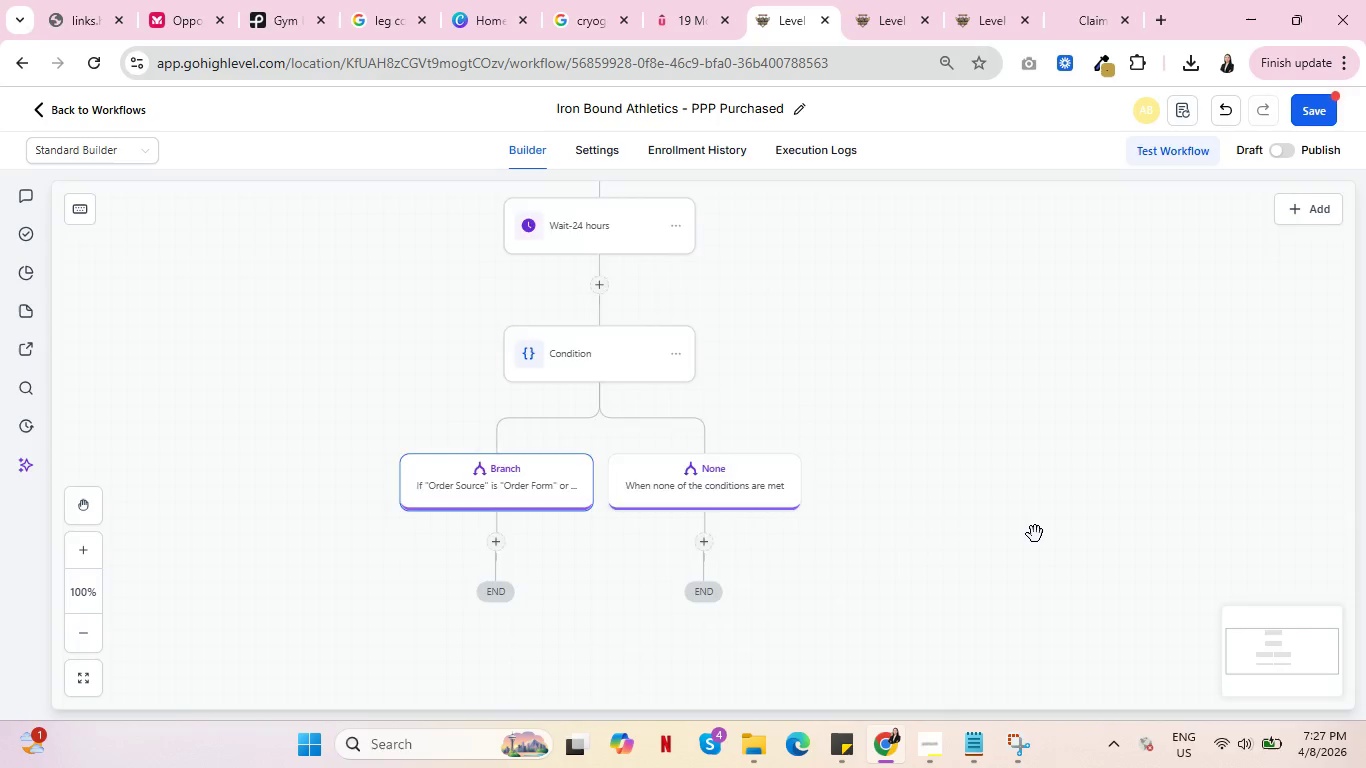 
scroll: coordinate [999, 545], scroll_direction: up, amount: 15.0
 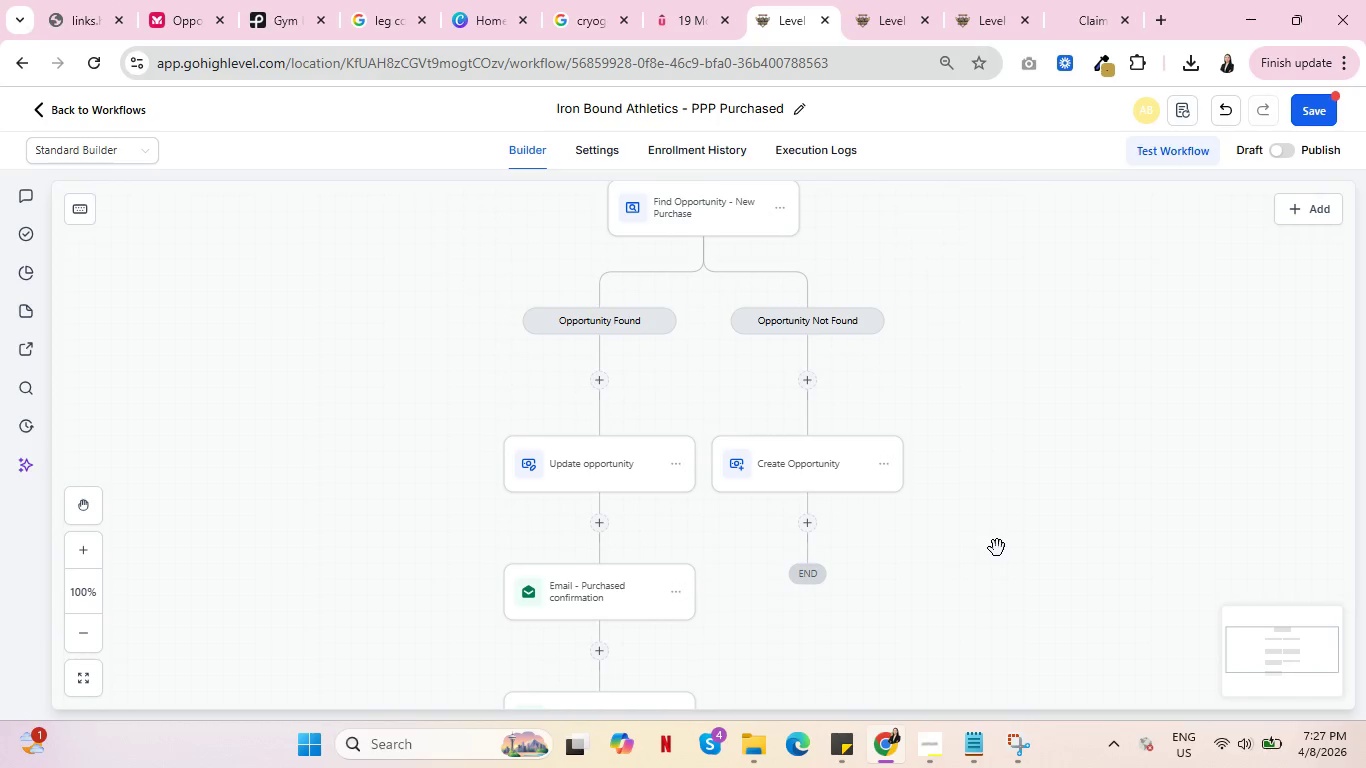 
scroll: coordinate [997, 548], scroll_direction: down, amount: 2.0
 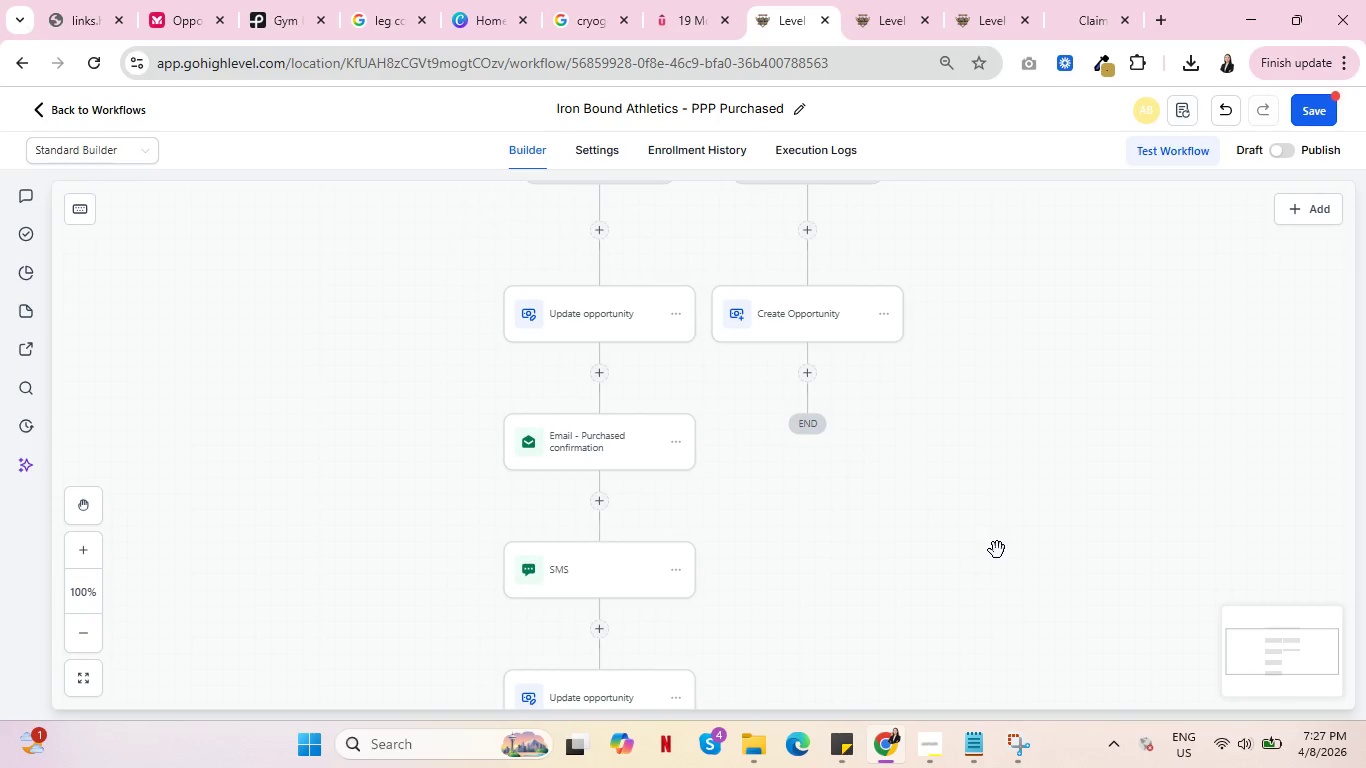 
scroll: coordinate [995, 554], scroll_direction: up, amount: 6.0
 